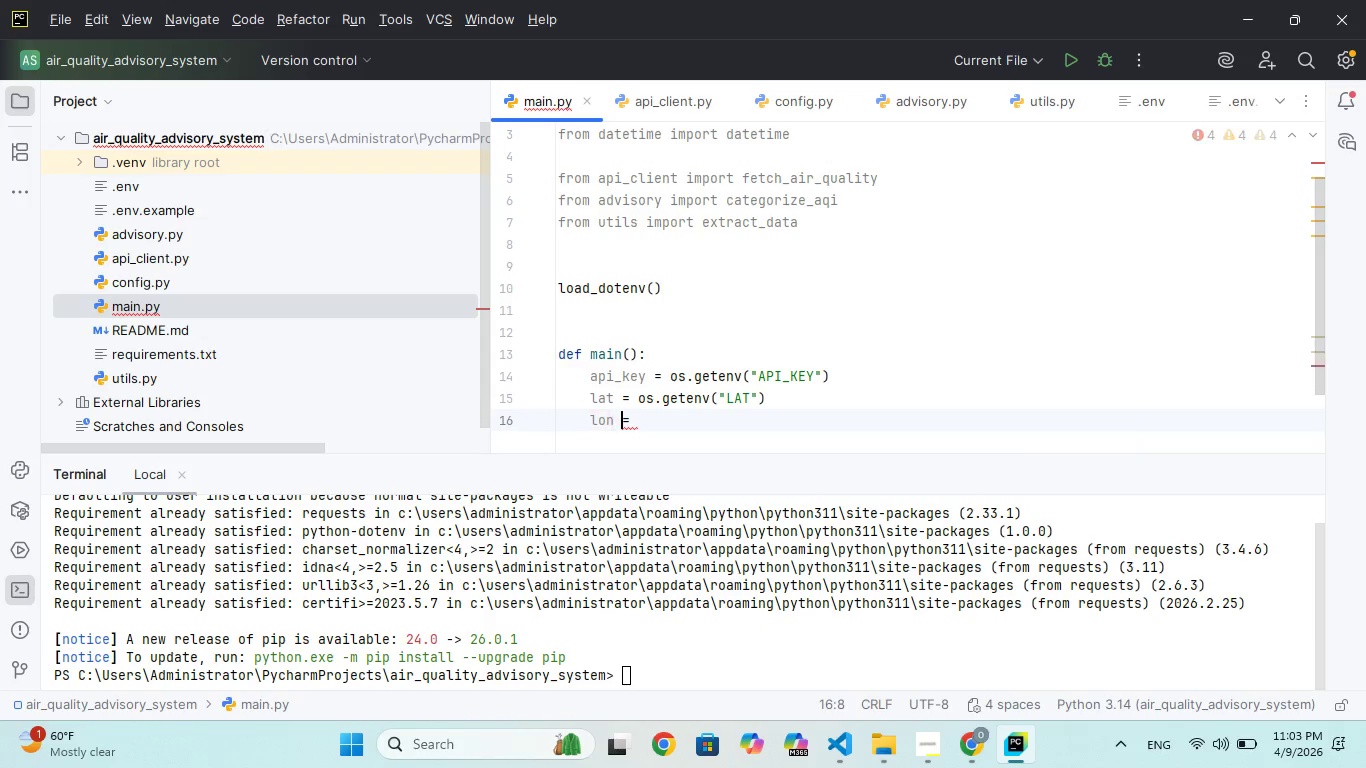 
key(ArrowRight)
 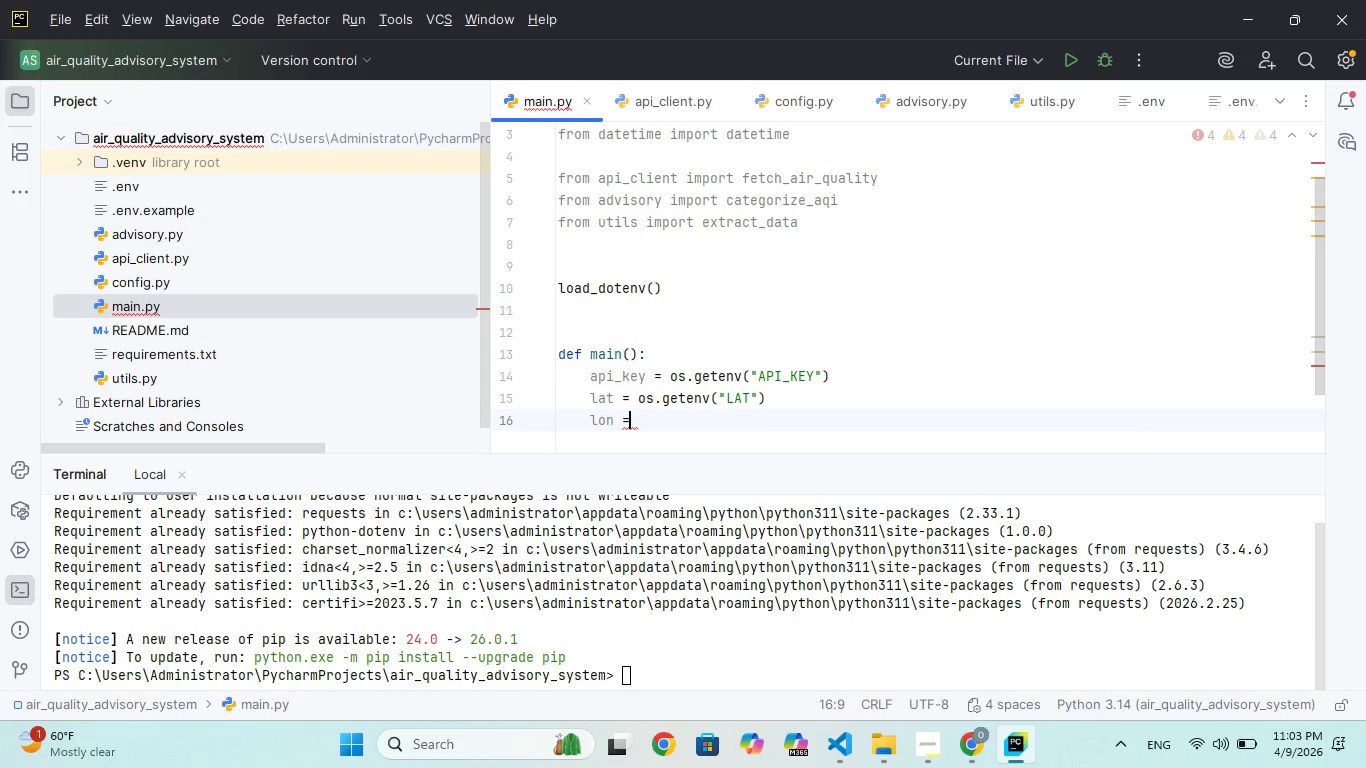 
key(ArrowRight)
 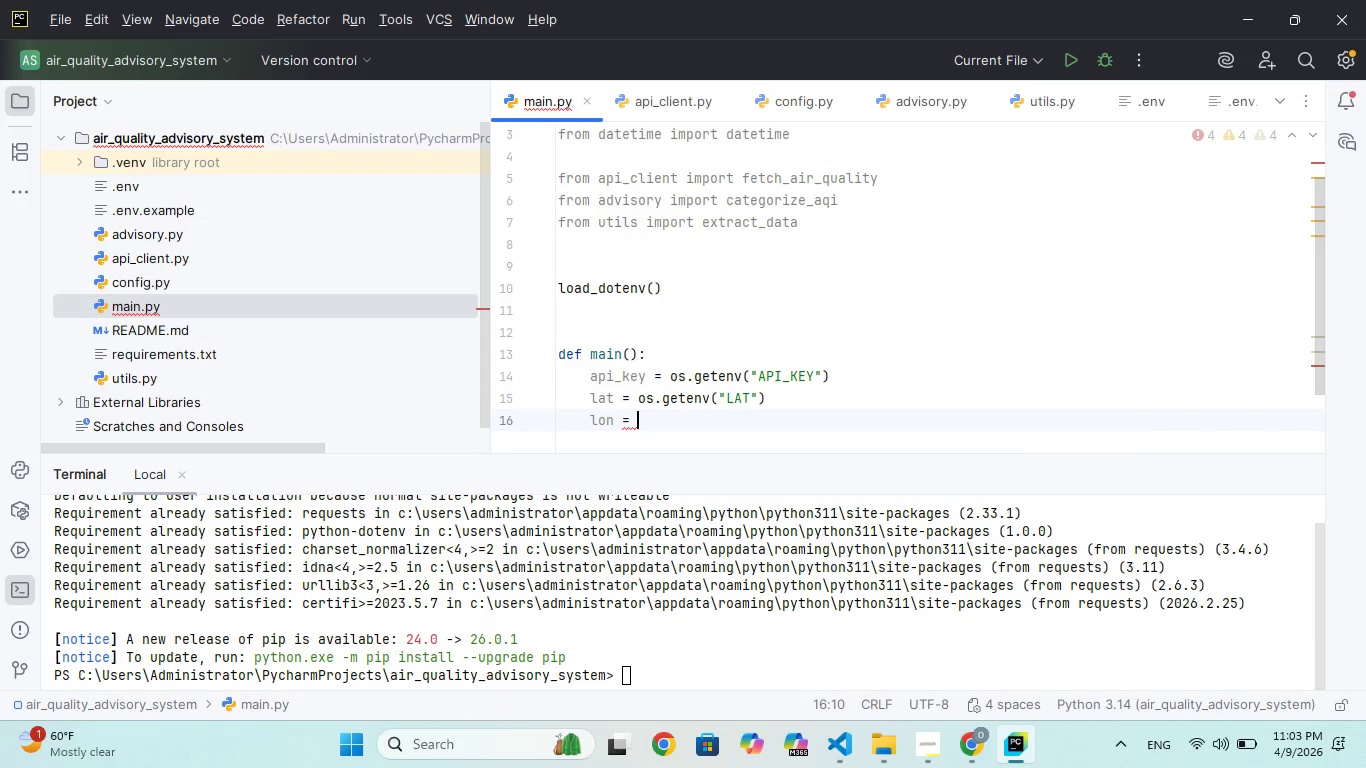 
key(ArrowRight)
 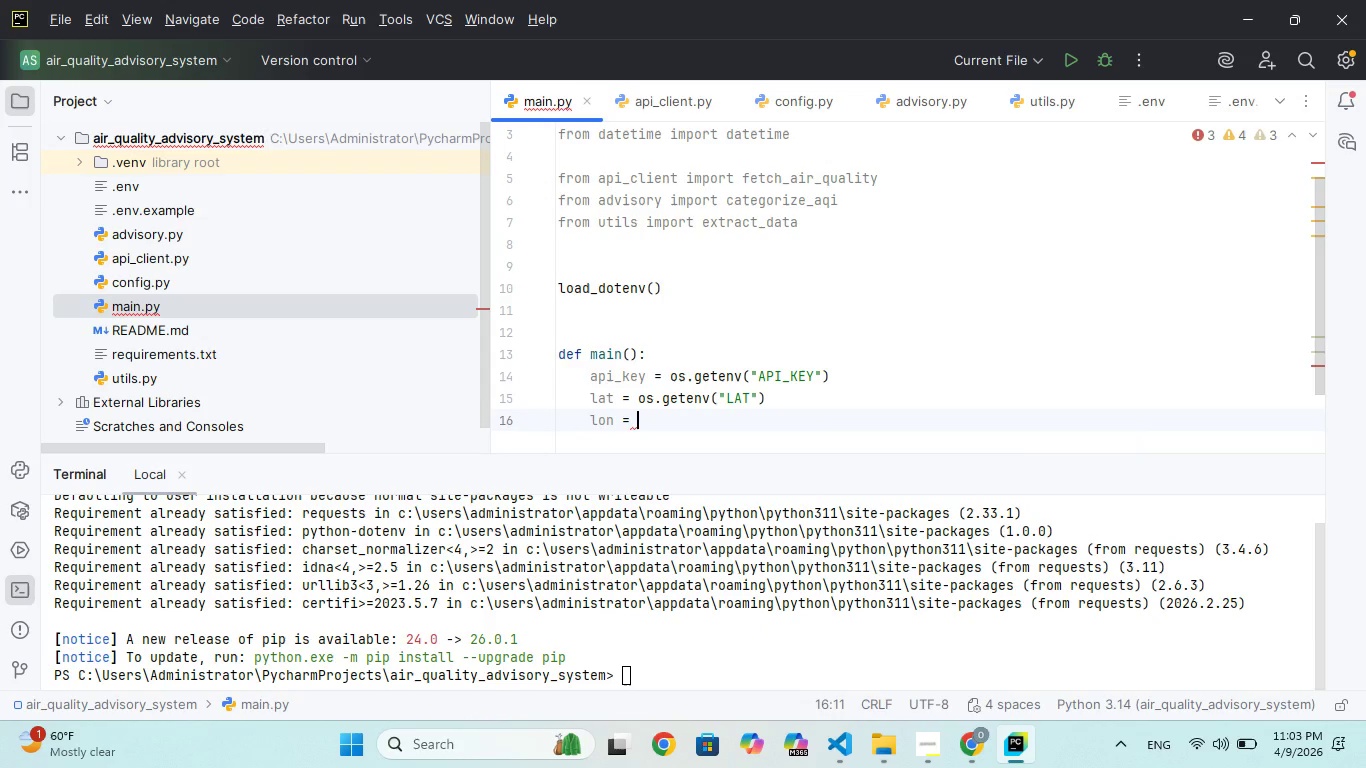 
type(os.etenv)
 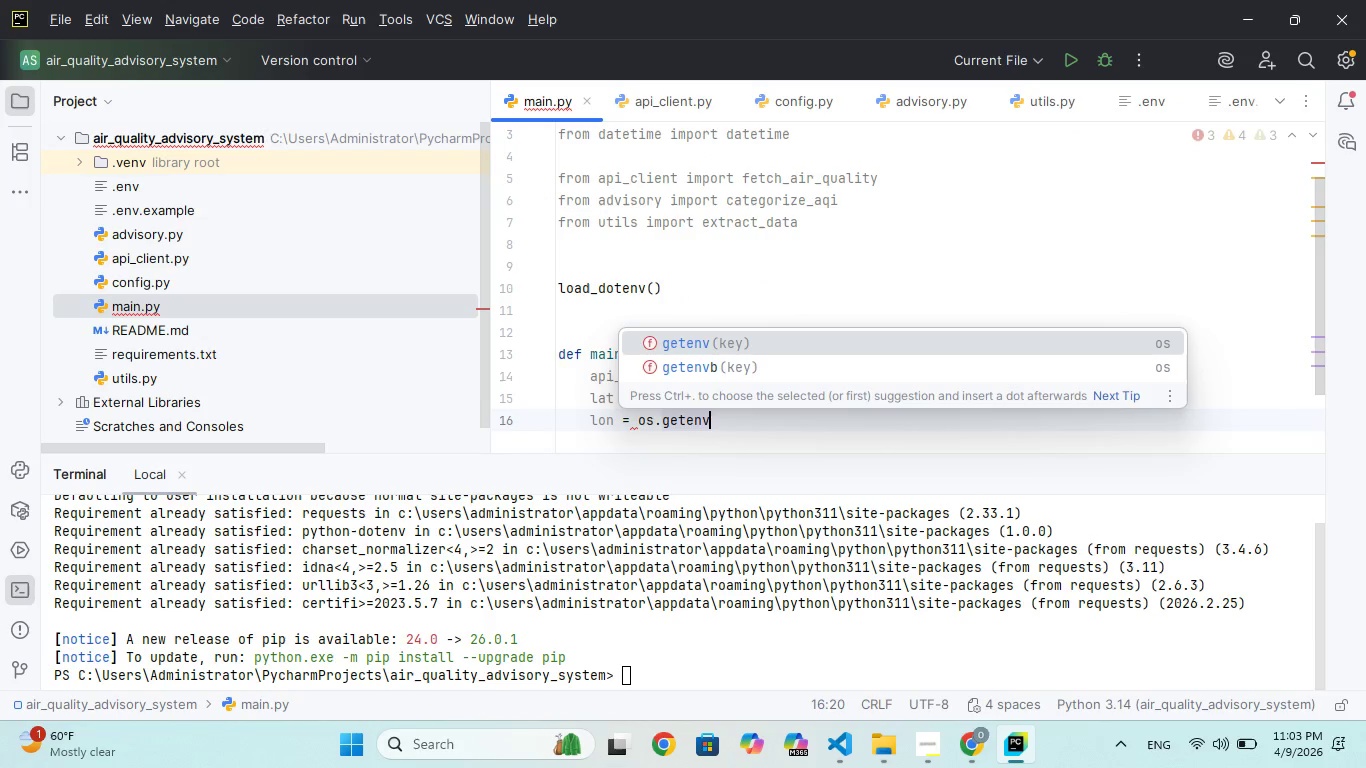 
hold_key(key=G, duration=0.34)
 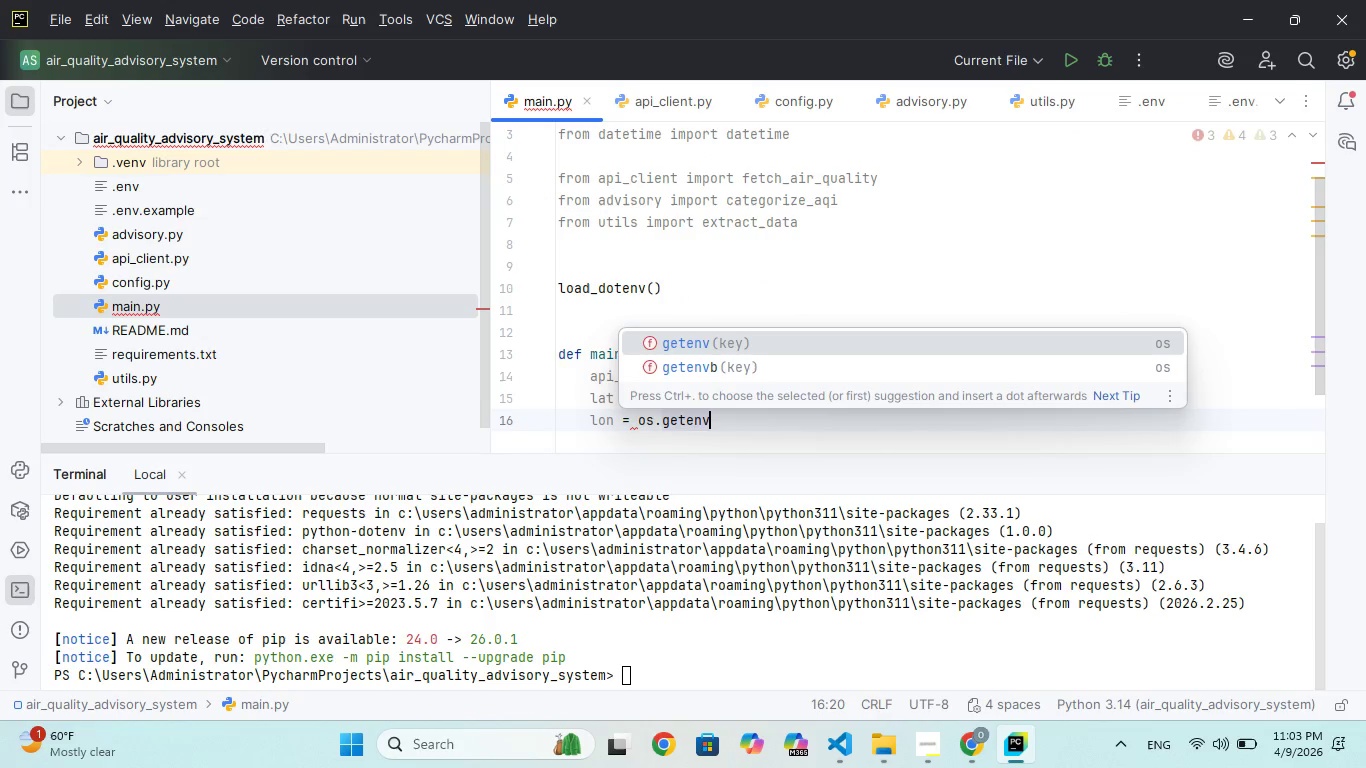 
key(Enter)
 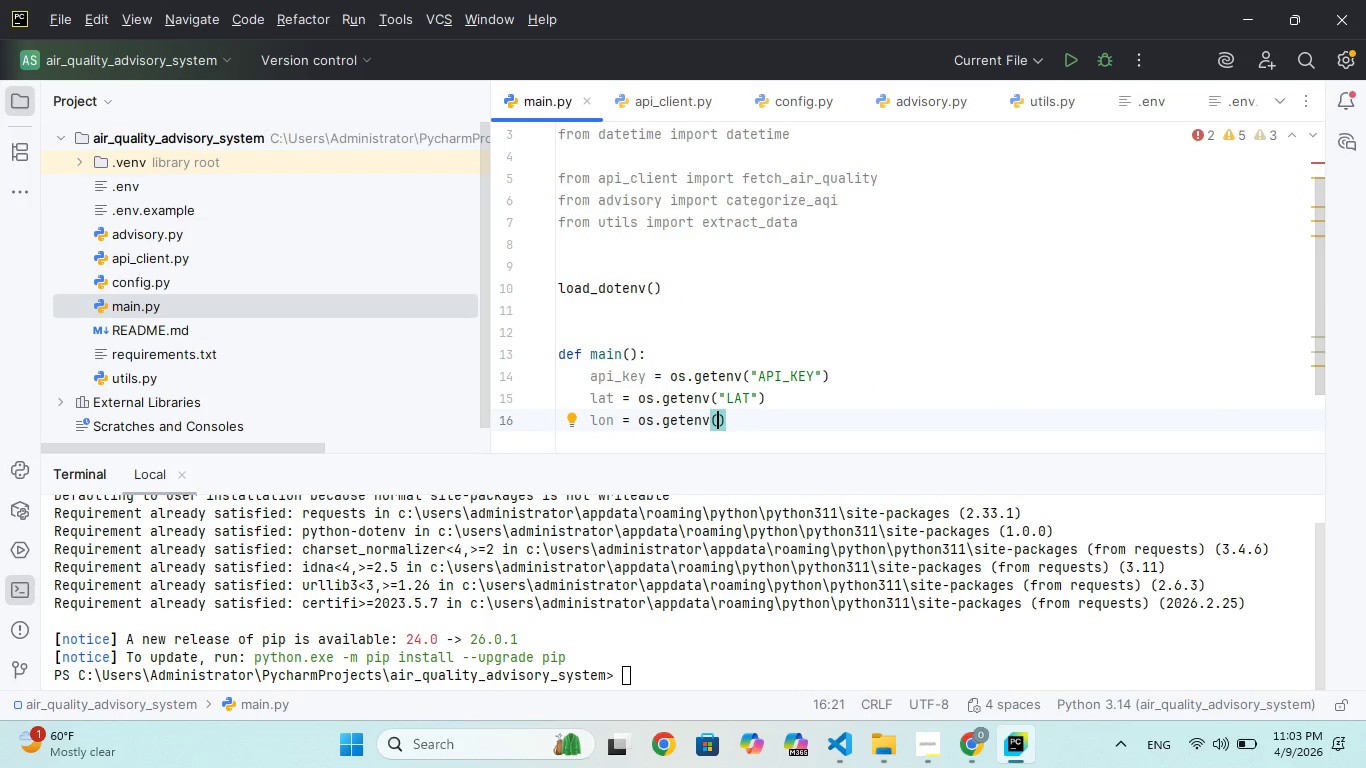 
type("LON)
 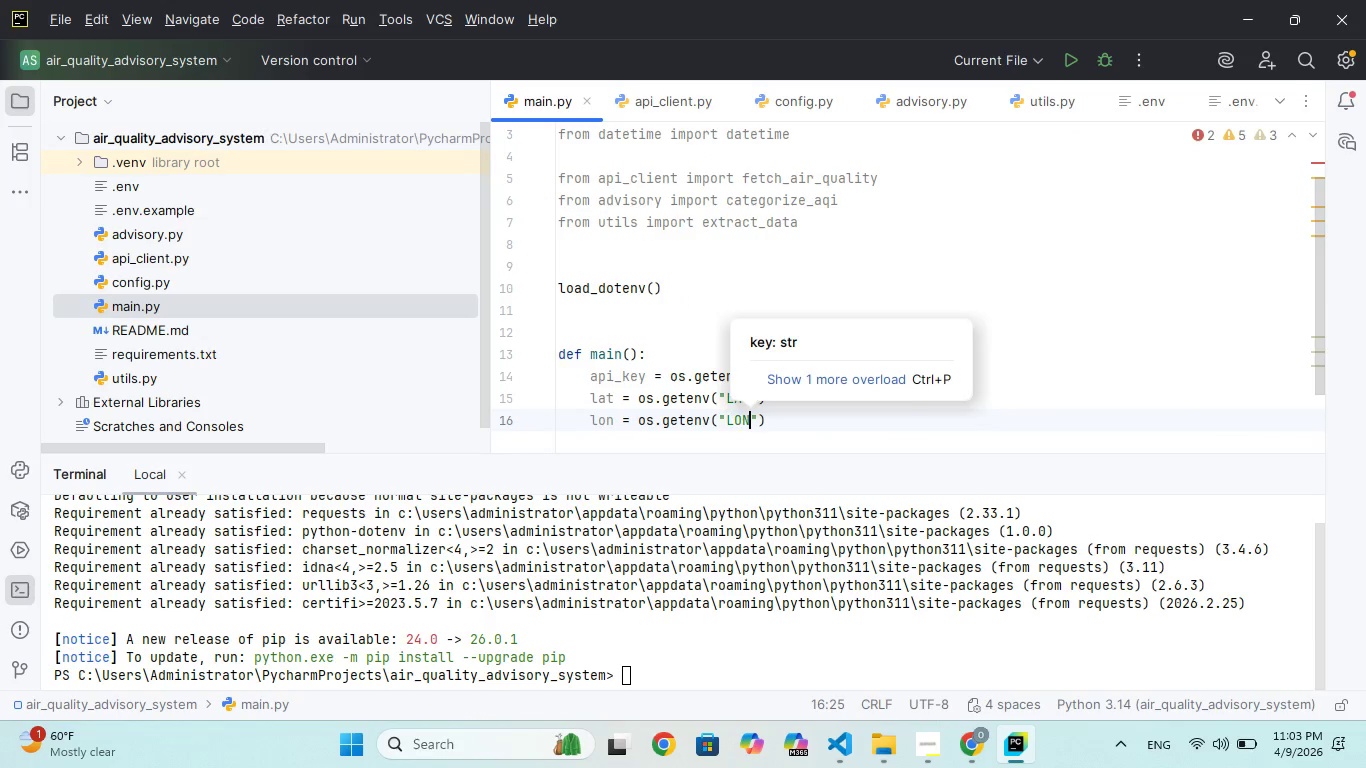 
key(ArrowRight)
 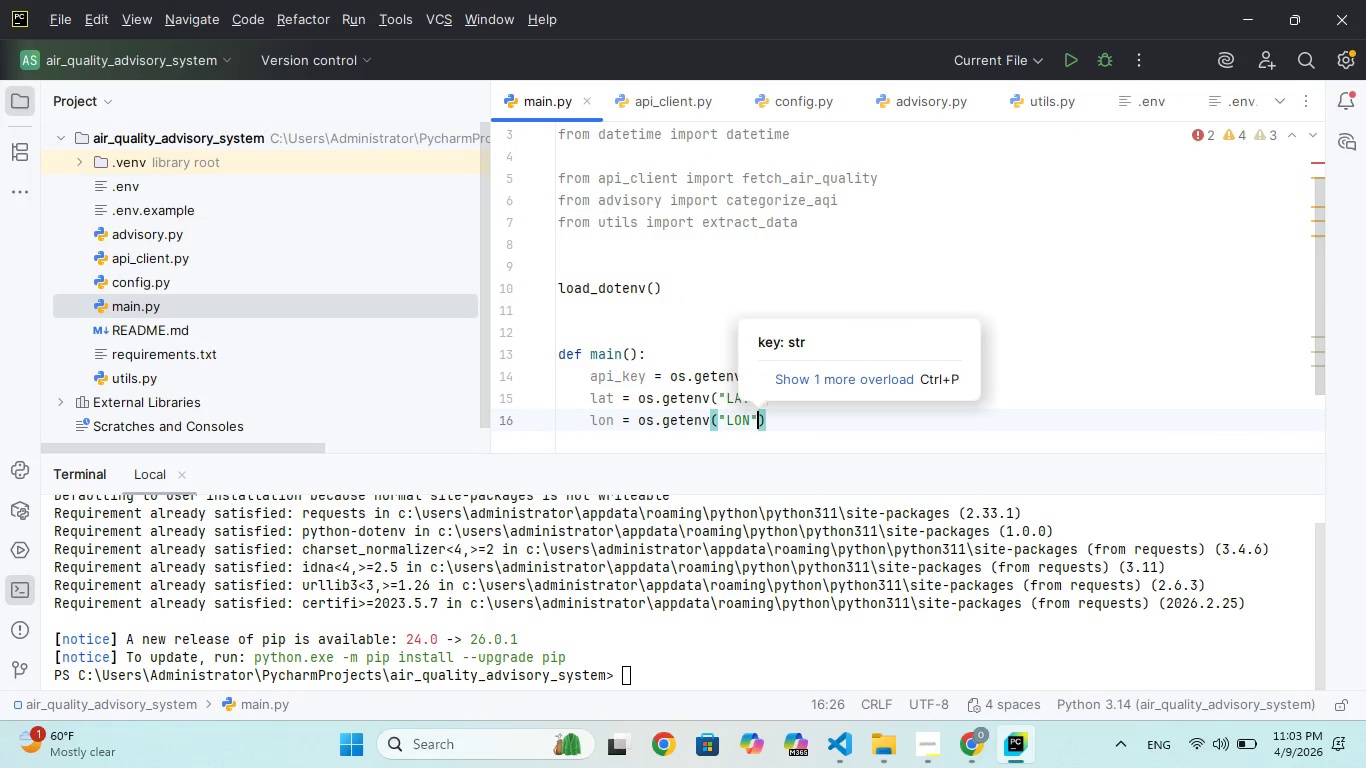 
key(ArrowRight)
 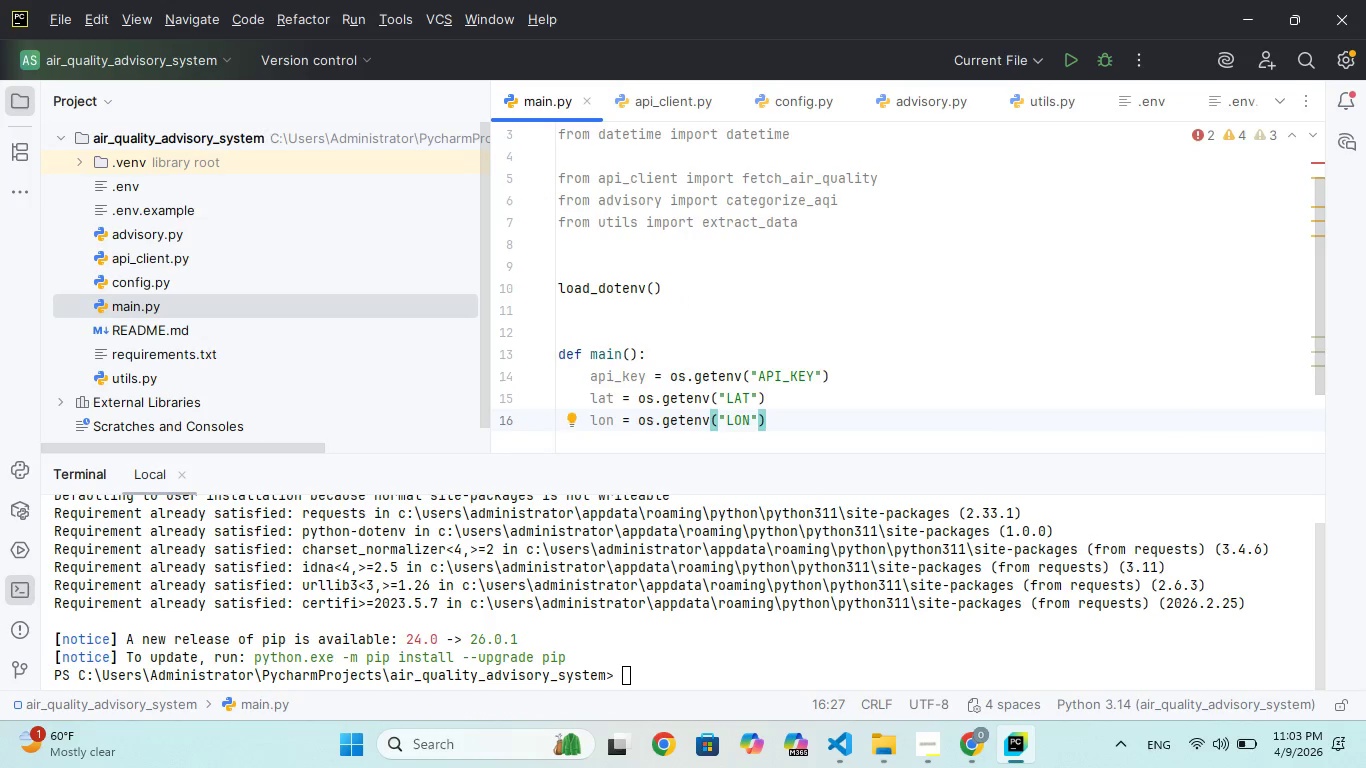 
key(Enter)
 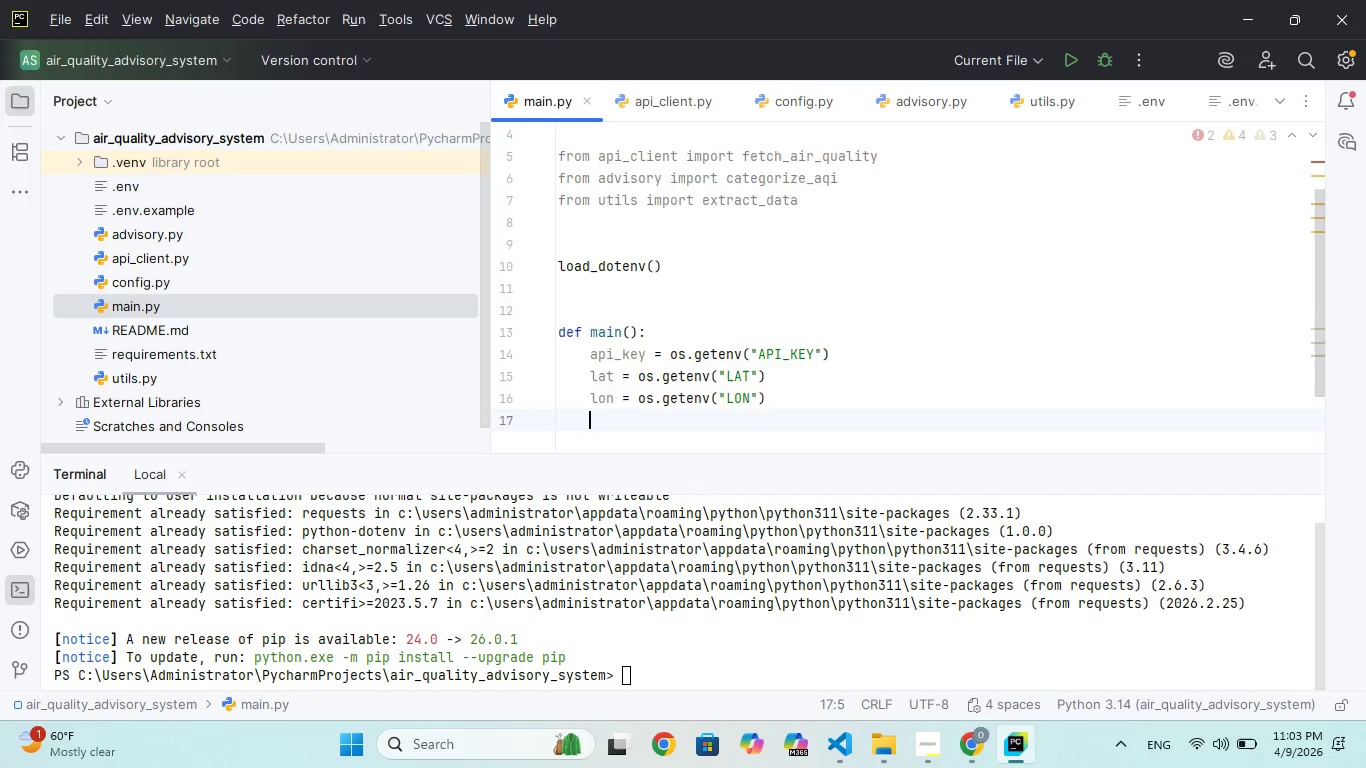 
key(Enter)
 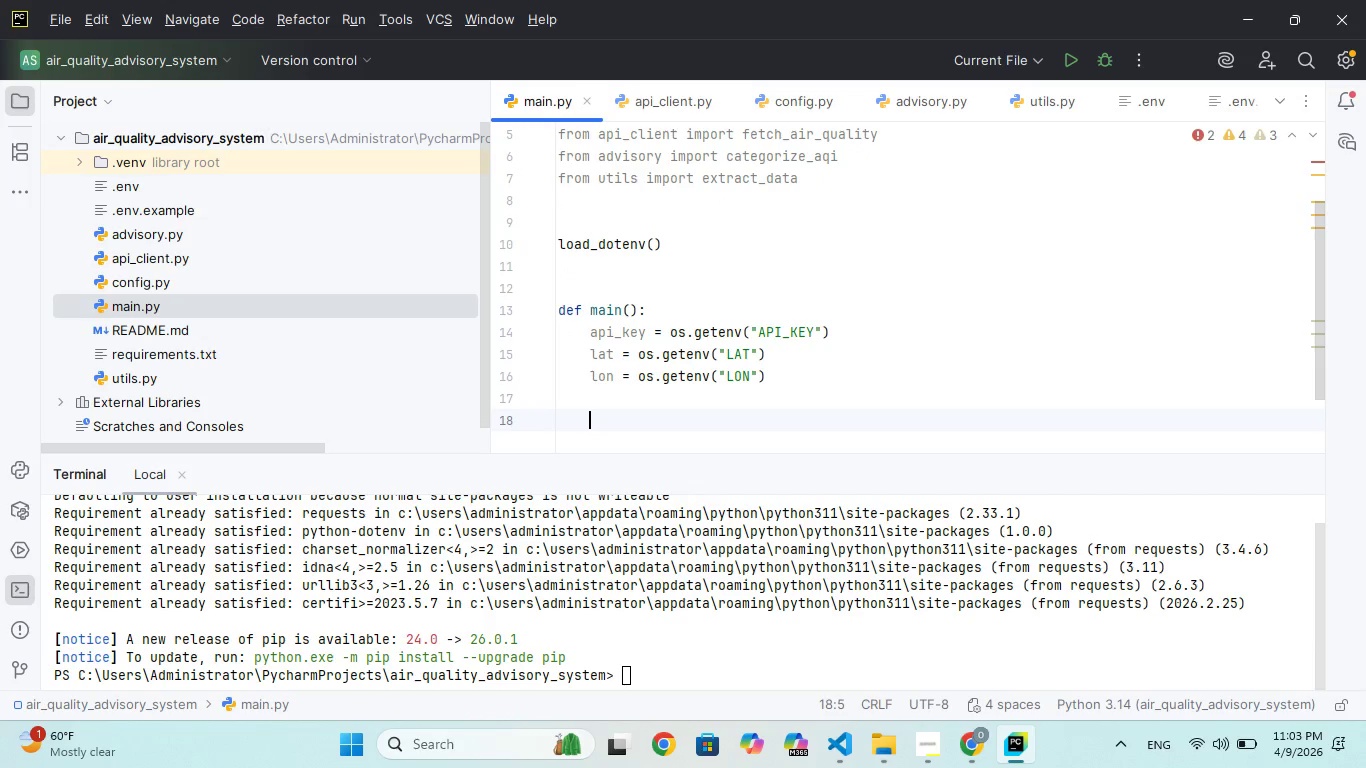 
type(if not pi_key:)
 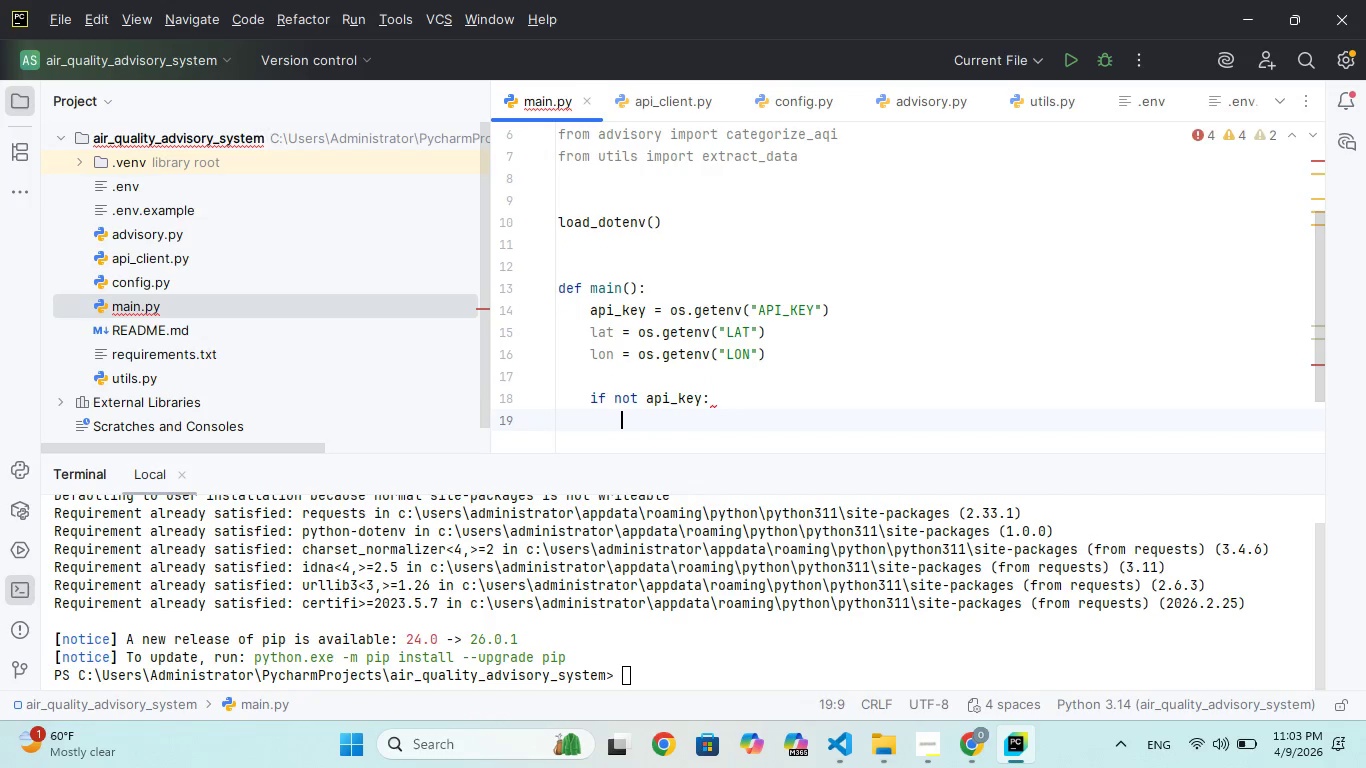 
hold_key(key=A, duration=0.33)
 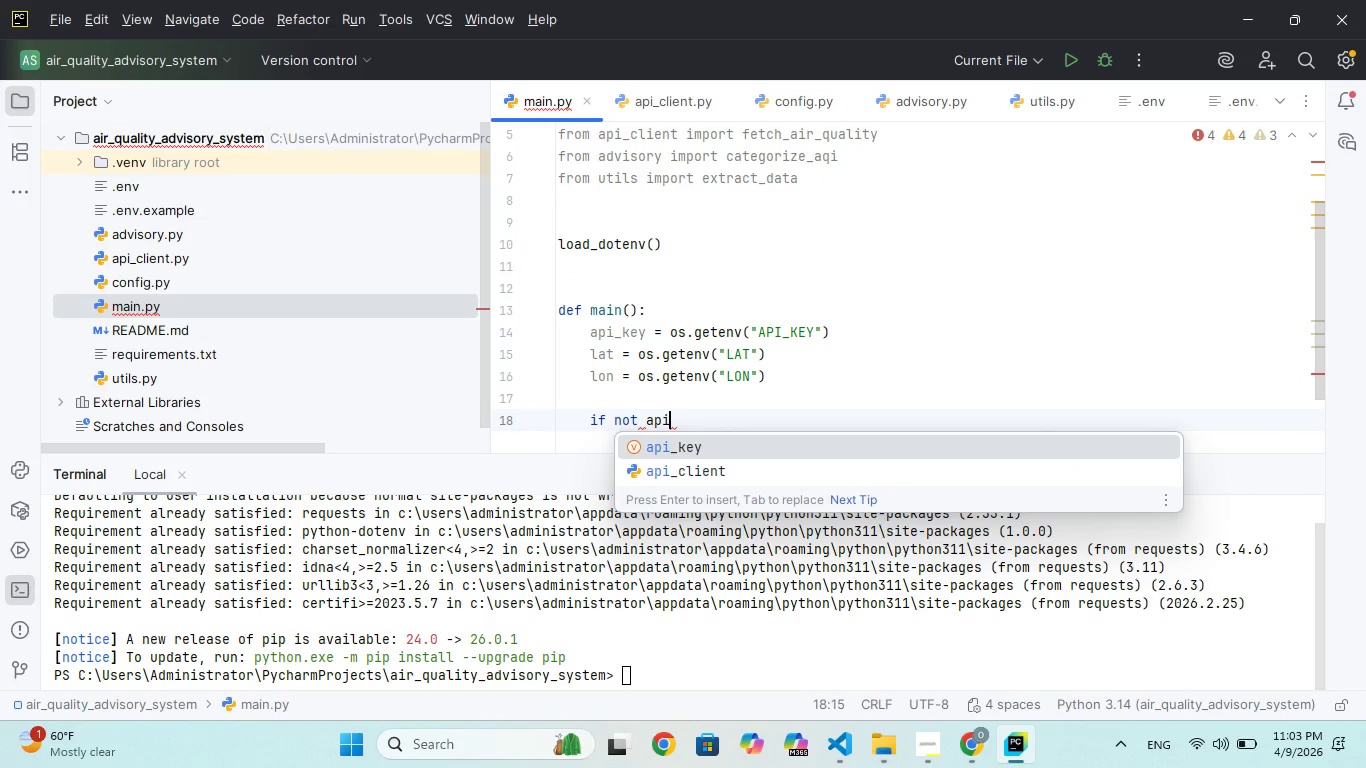 
key(Enter)
 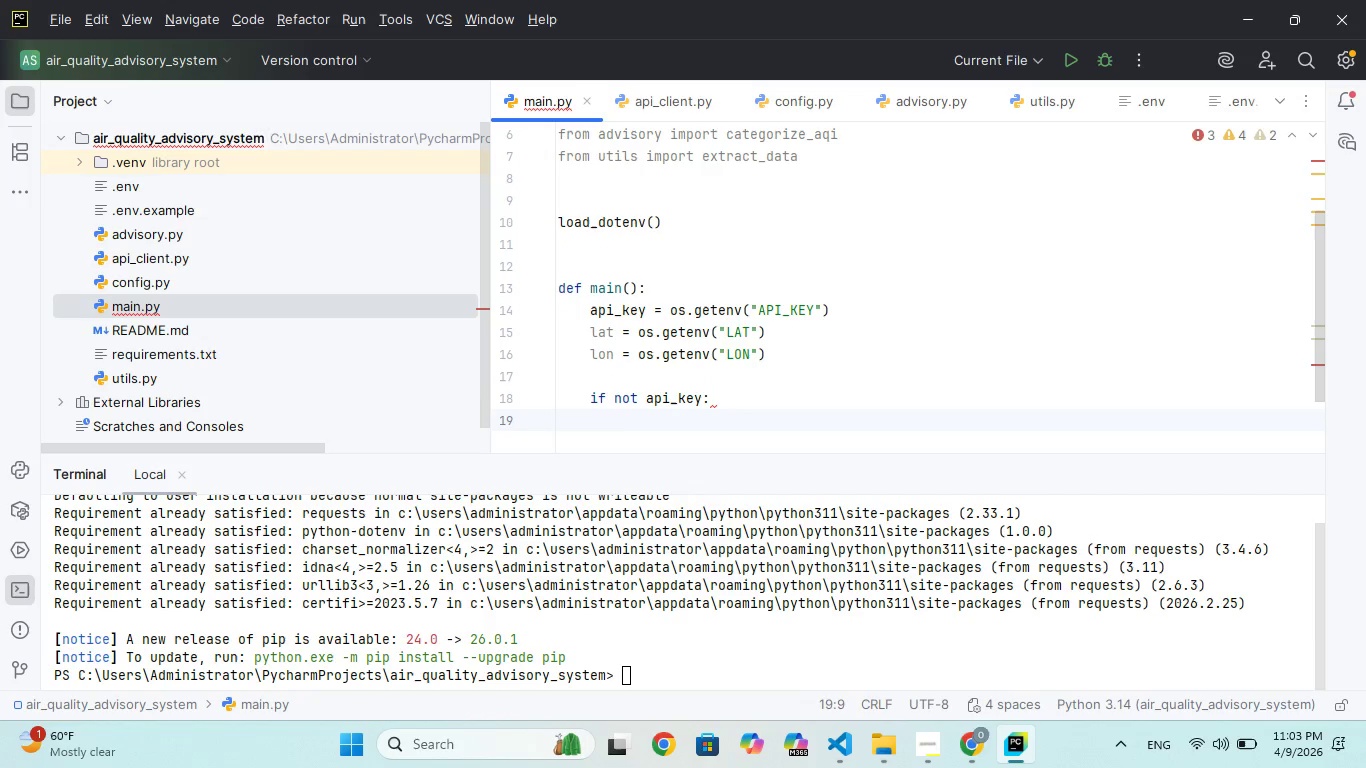 
type(print)
 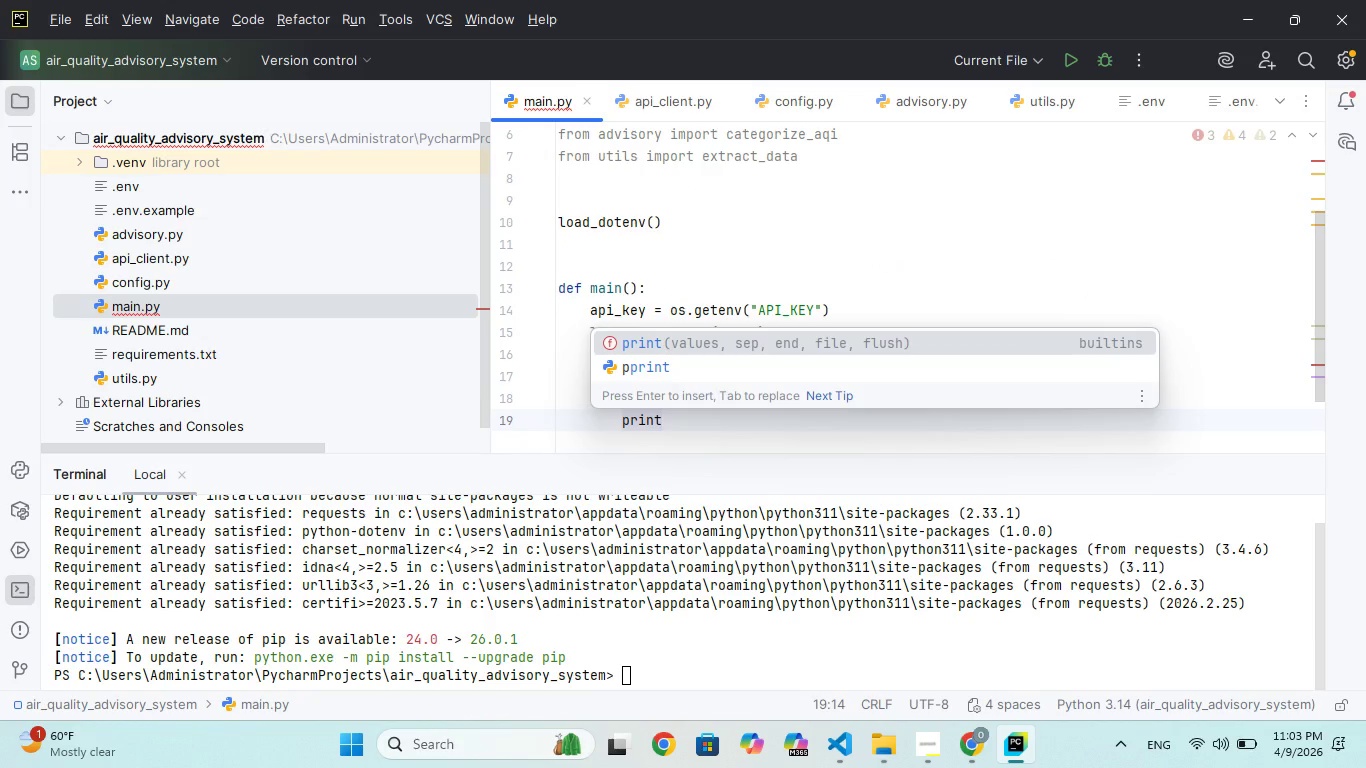 
key(Enter)
 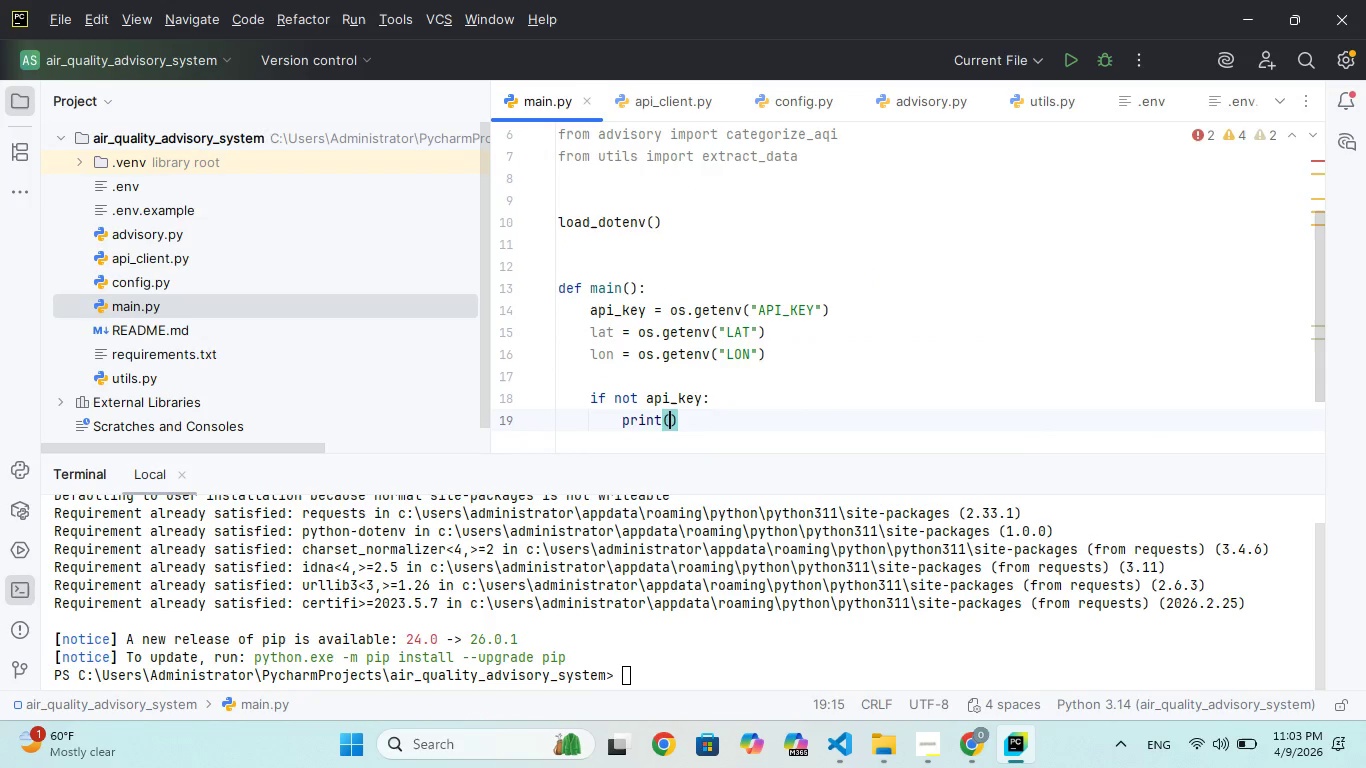 
type("MIssing AO)
key(Backspace)
type(PI key)
 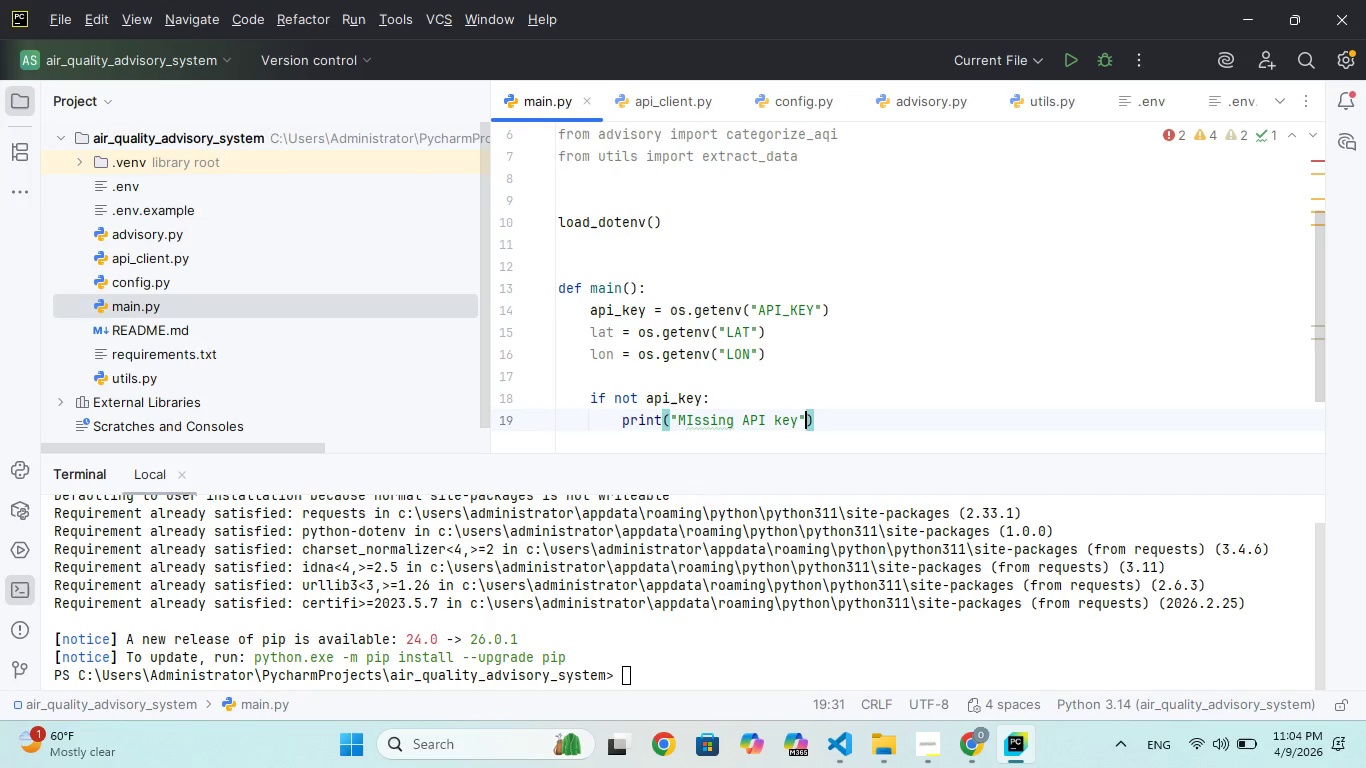 
key(ArrowRight)
 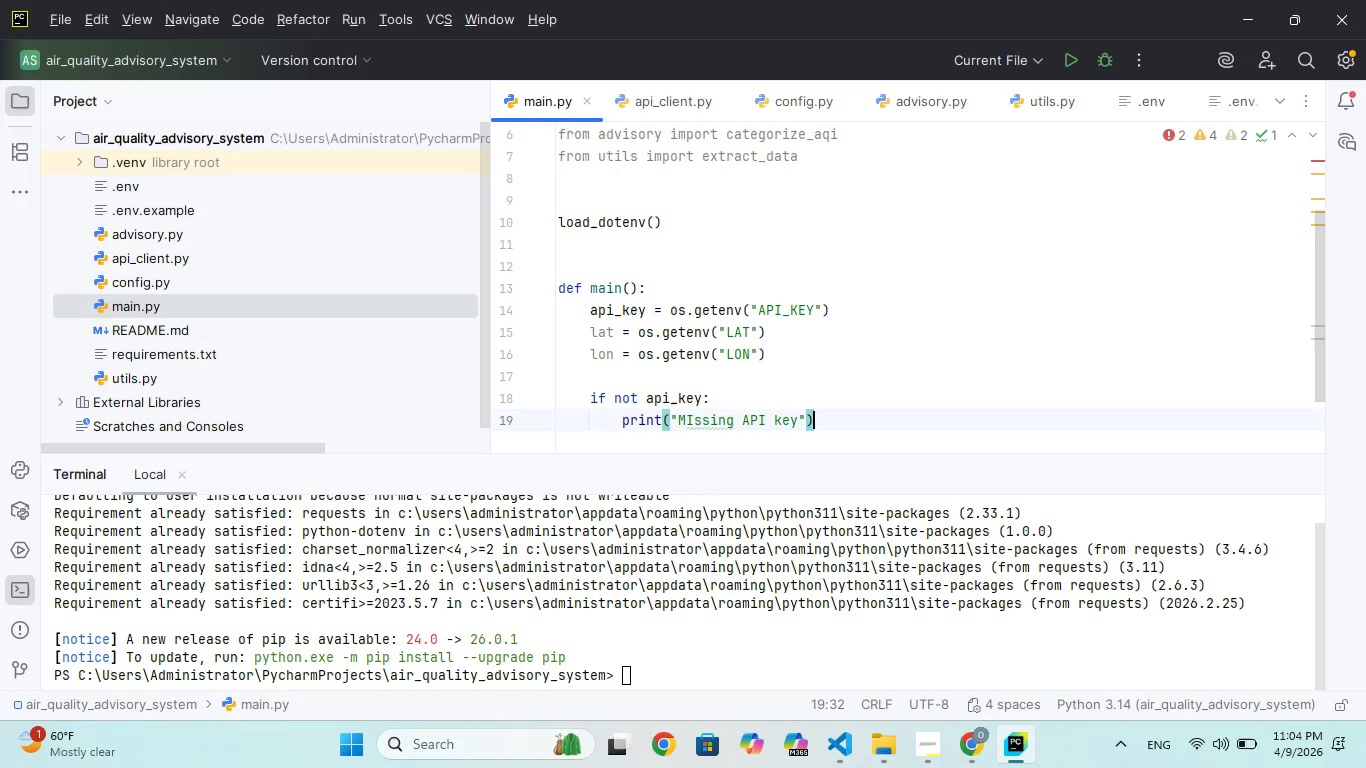 
key(ArrowRight)
 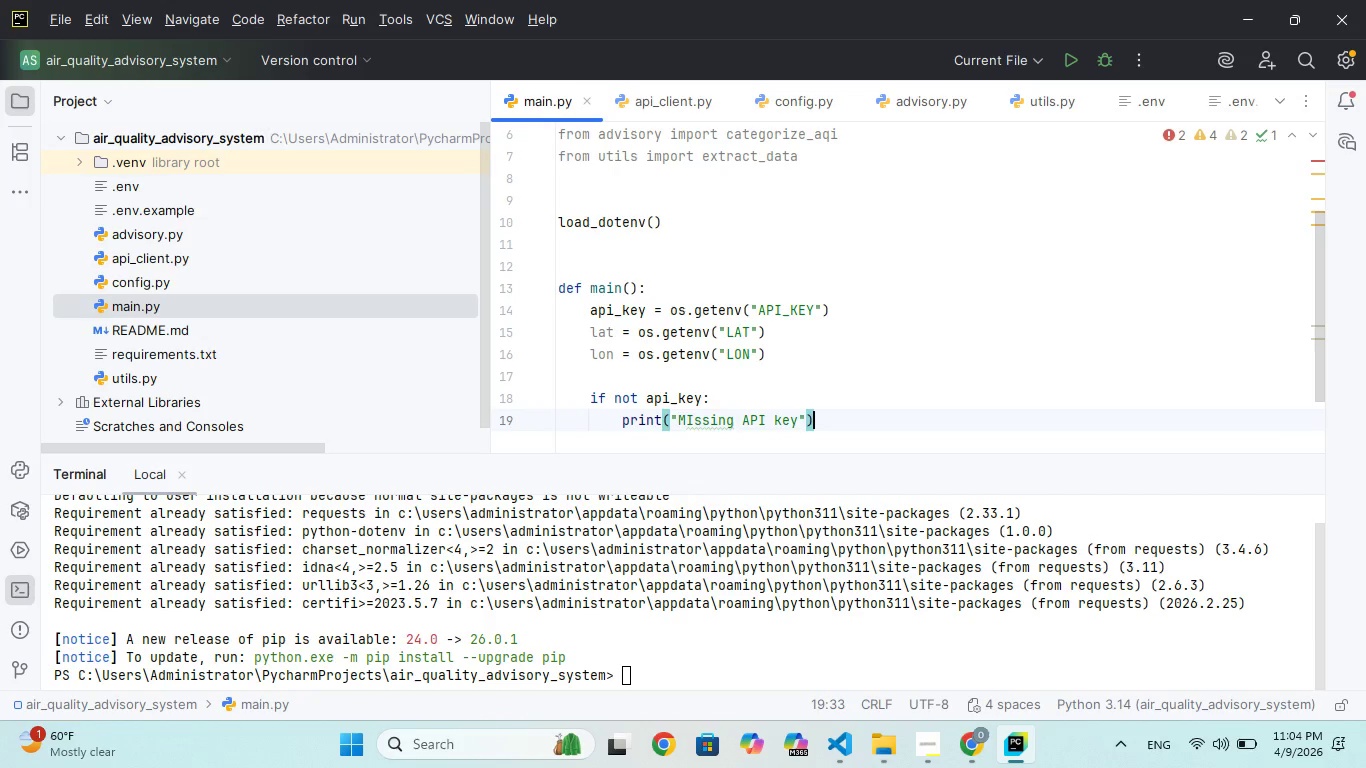 
hold_key(key=ArrowLeft, duration=1.03)
 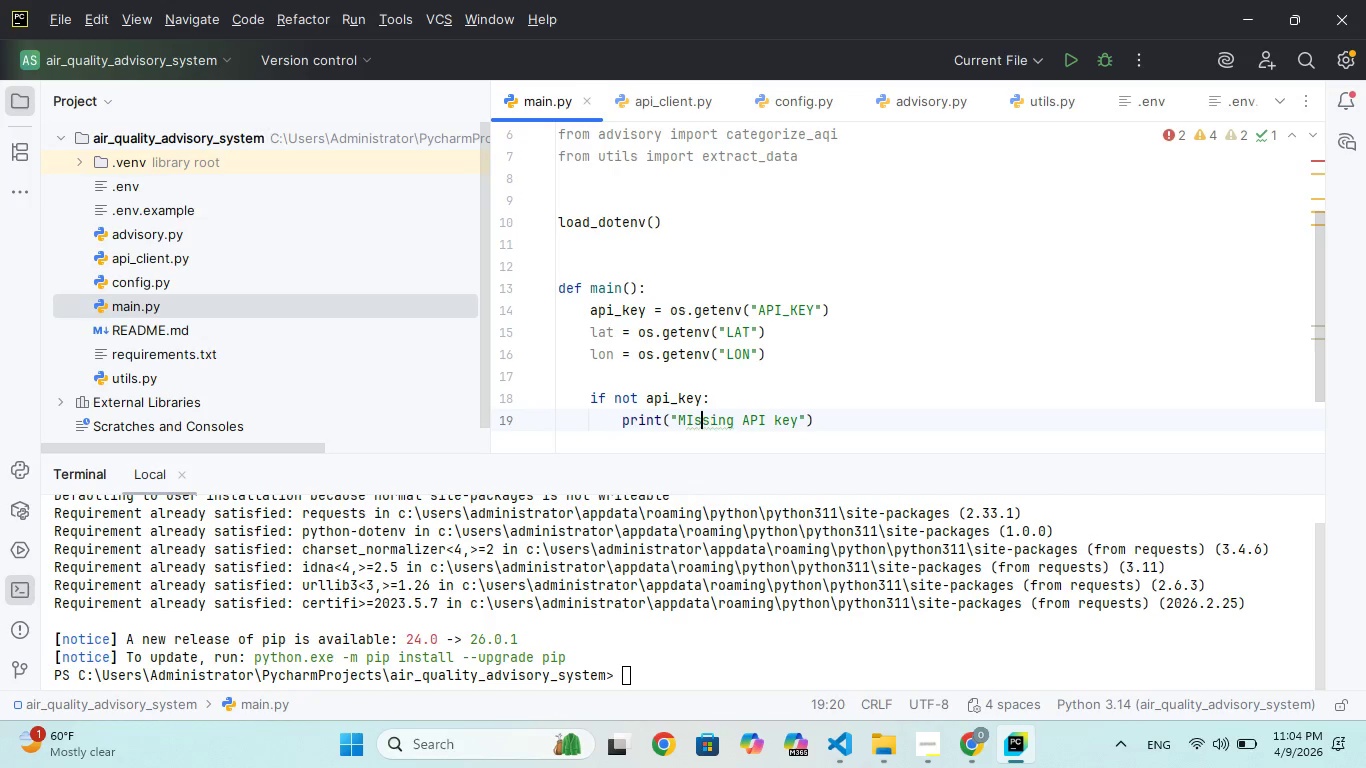 
key(ArrowLeft)
 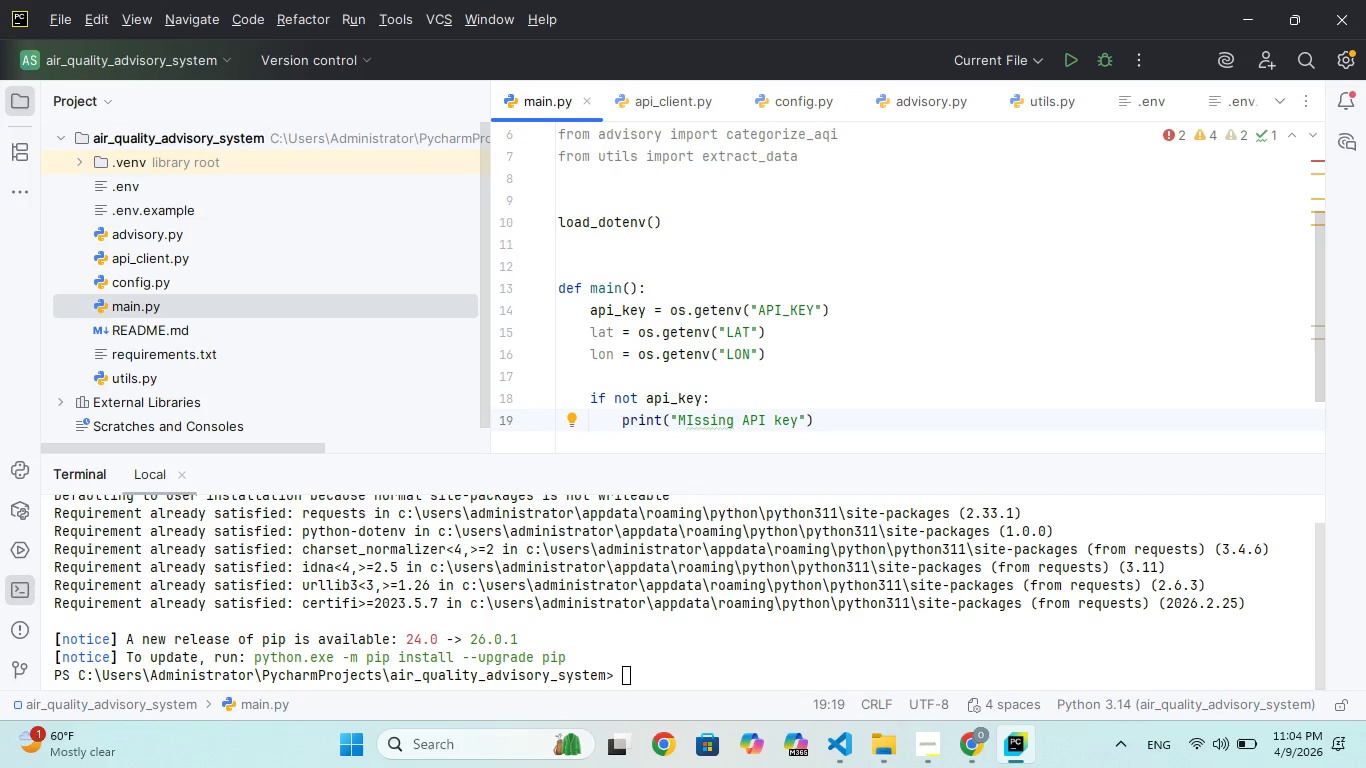 
key(ArrowLeft)
 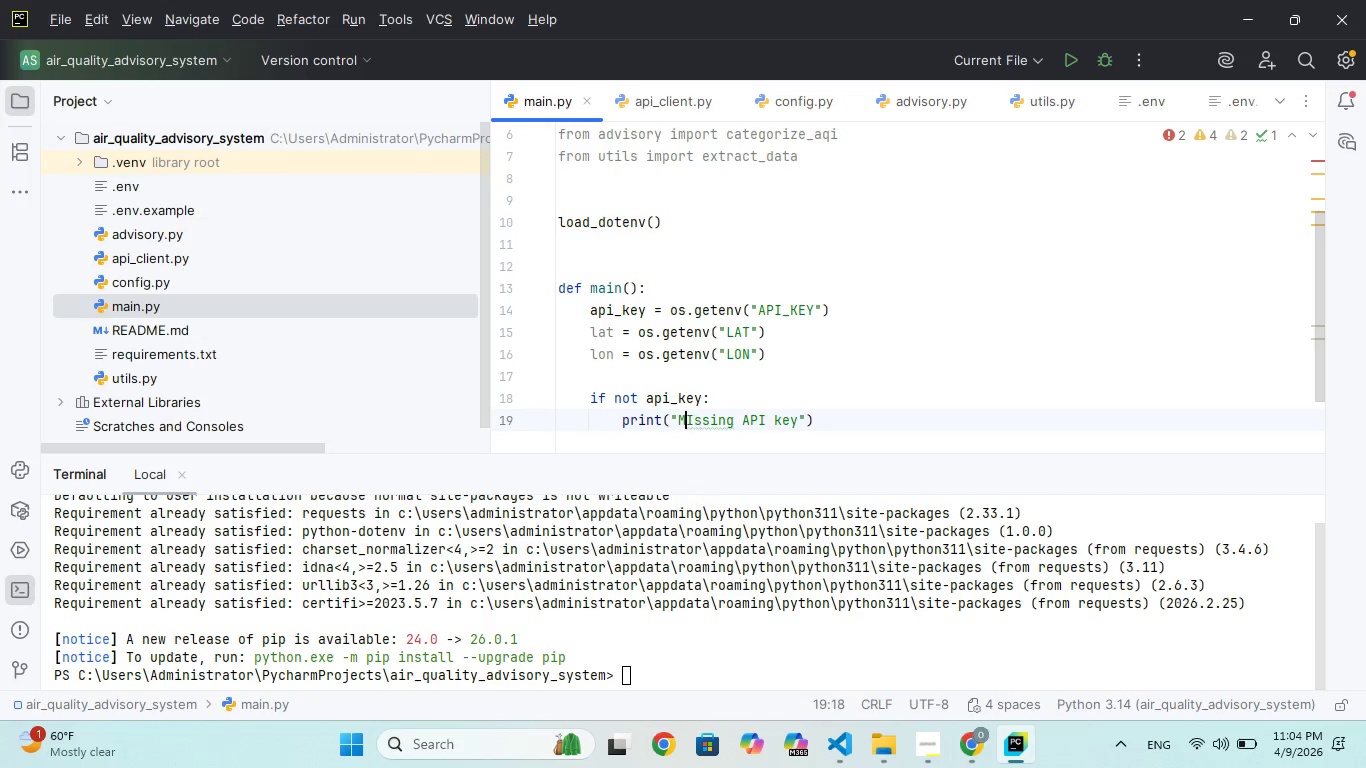 
key(ArrowLeft)
 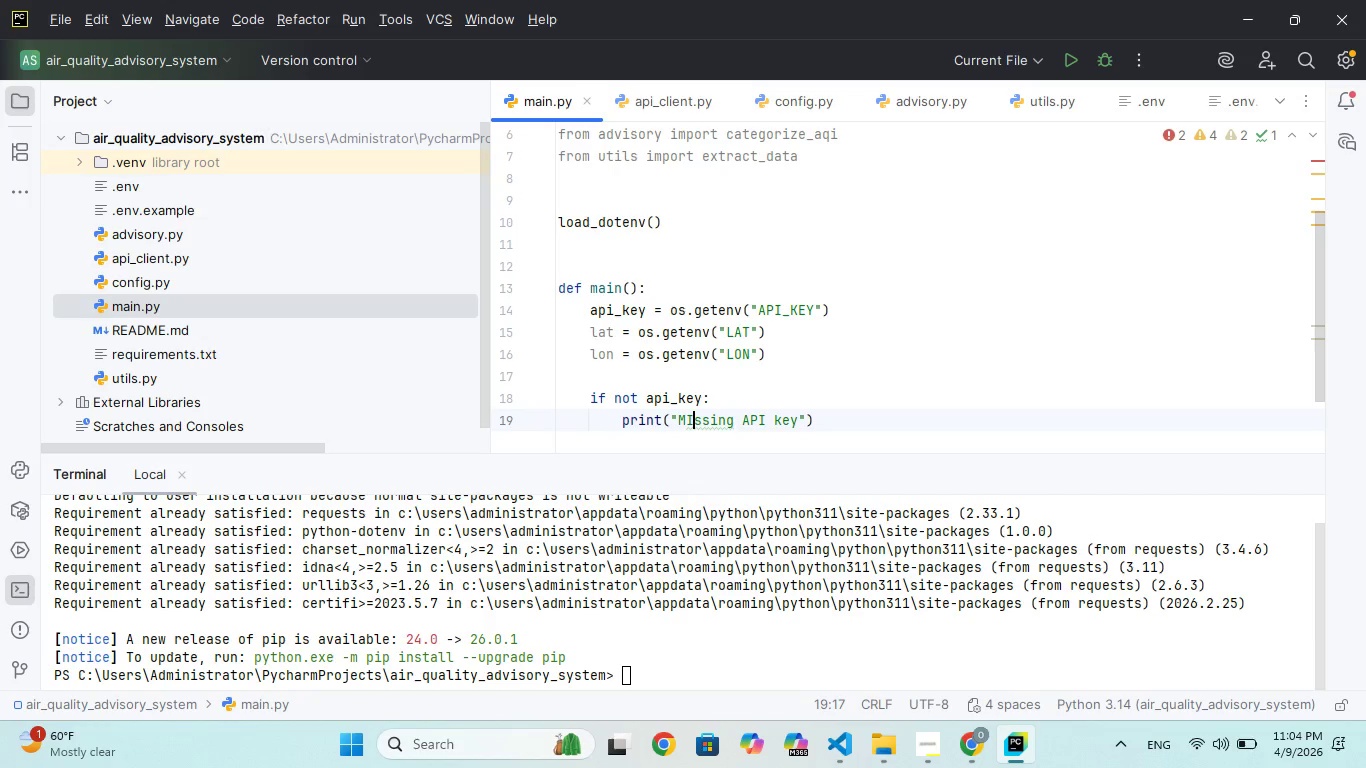 
key(ArrowRight)
 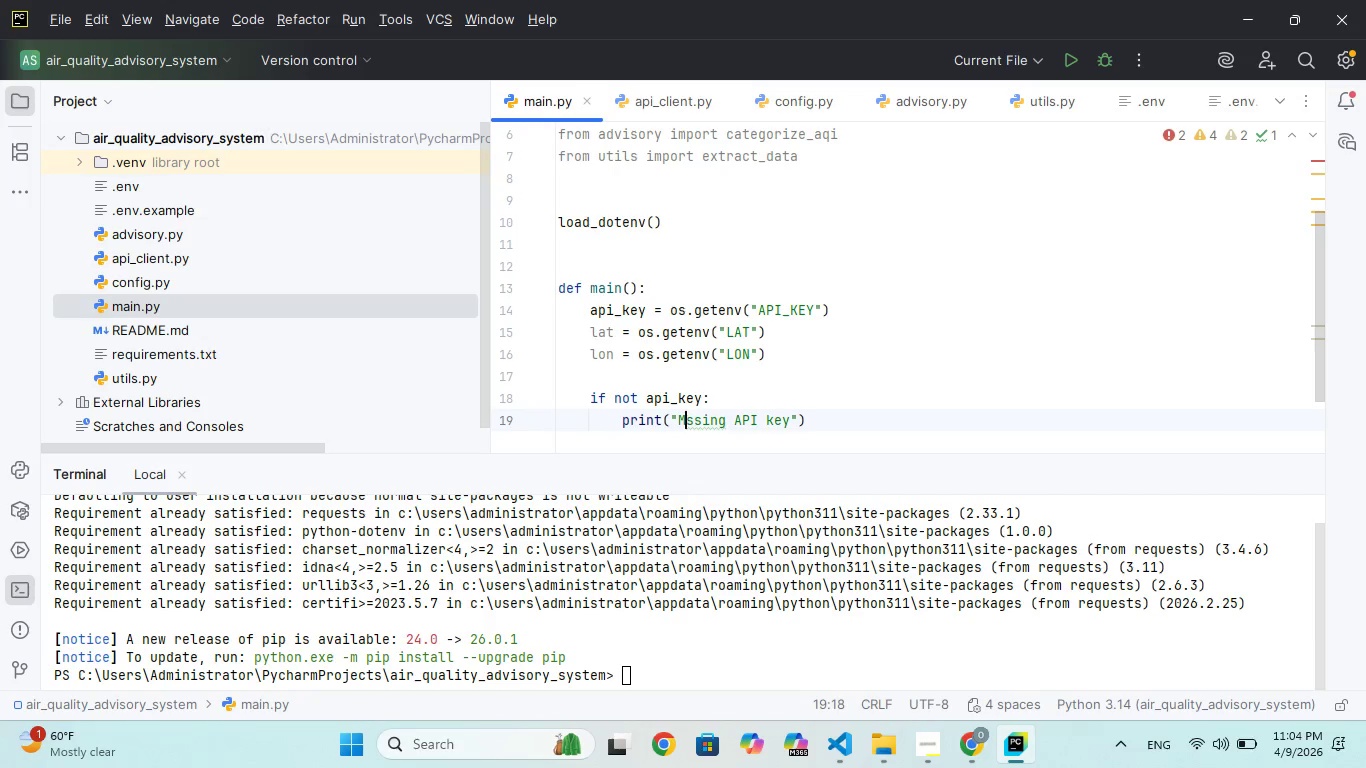 
key(Backspace)
 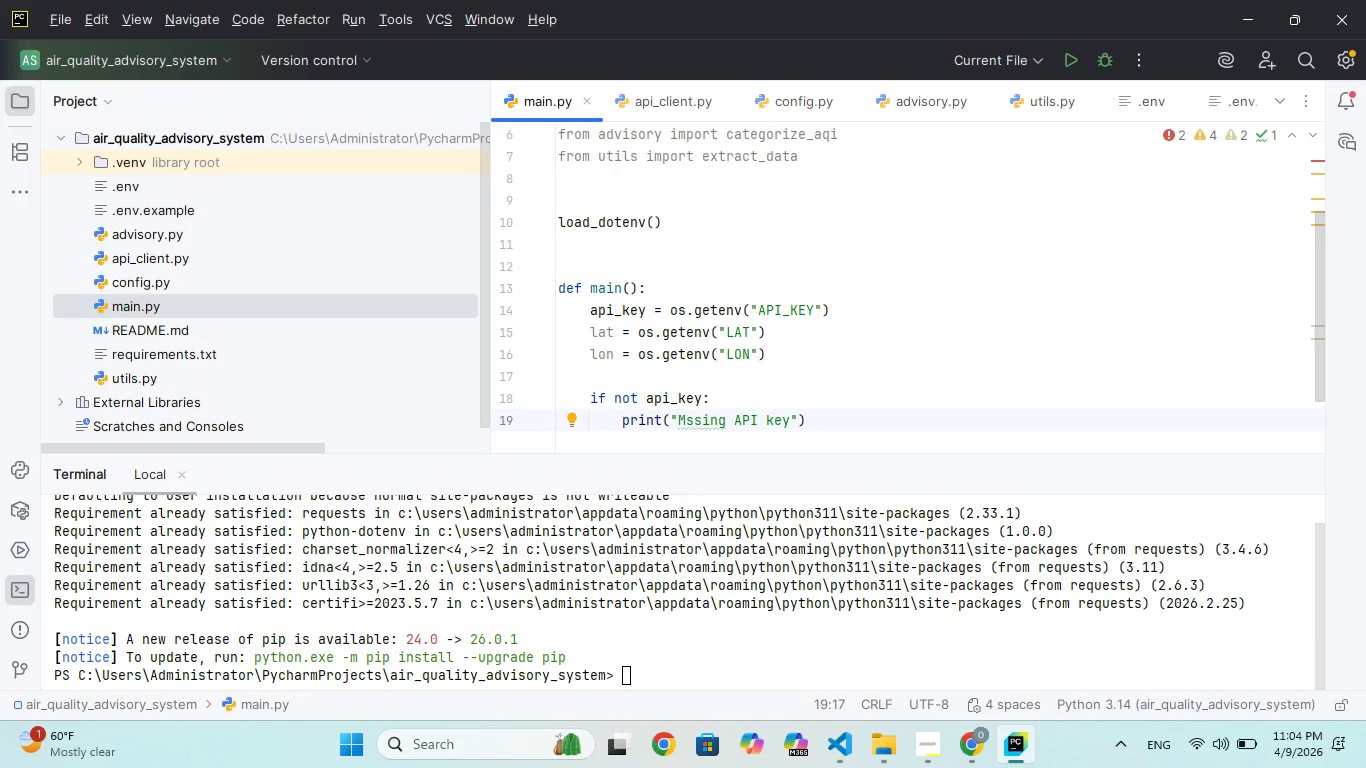 
key(I)
 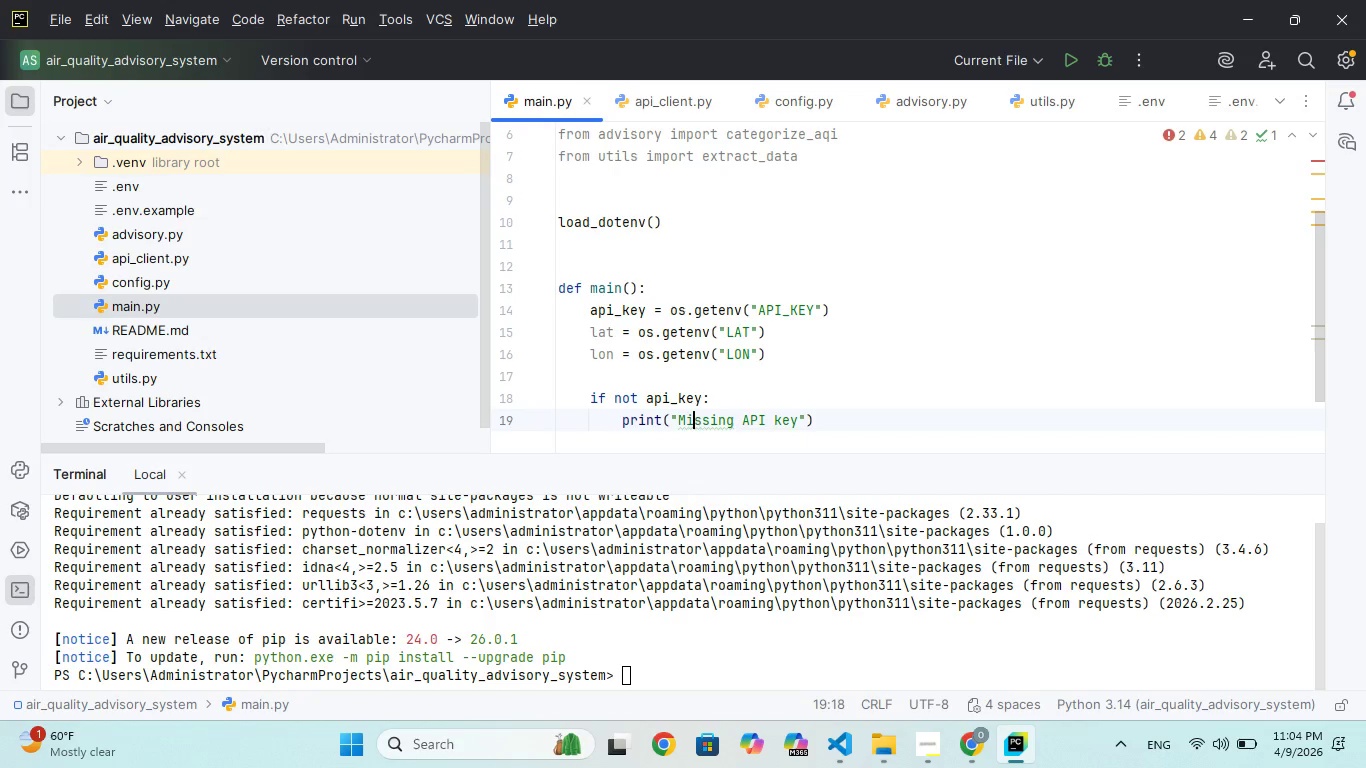 
hold_key(key=ArrowRight, duration=1.03)
 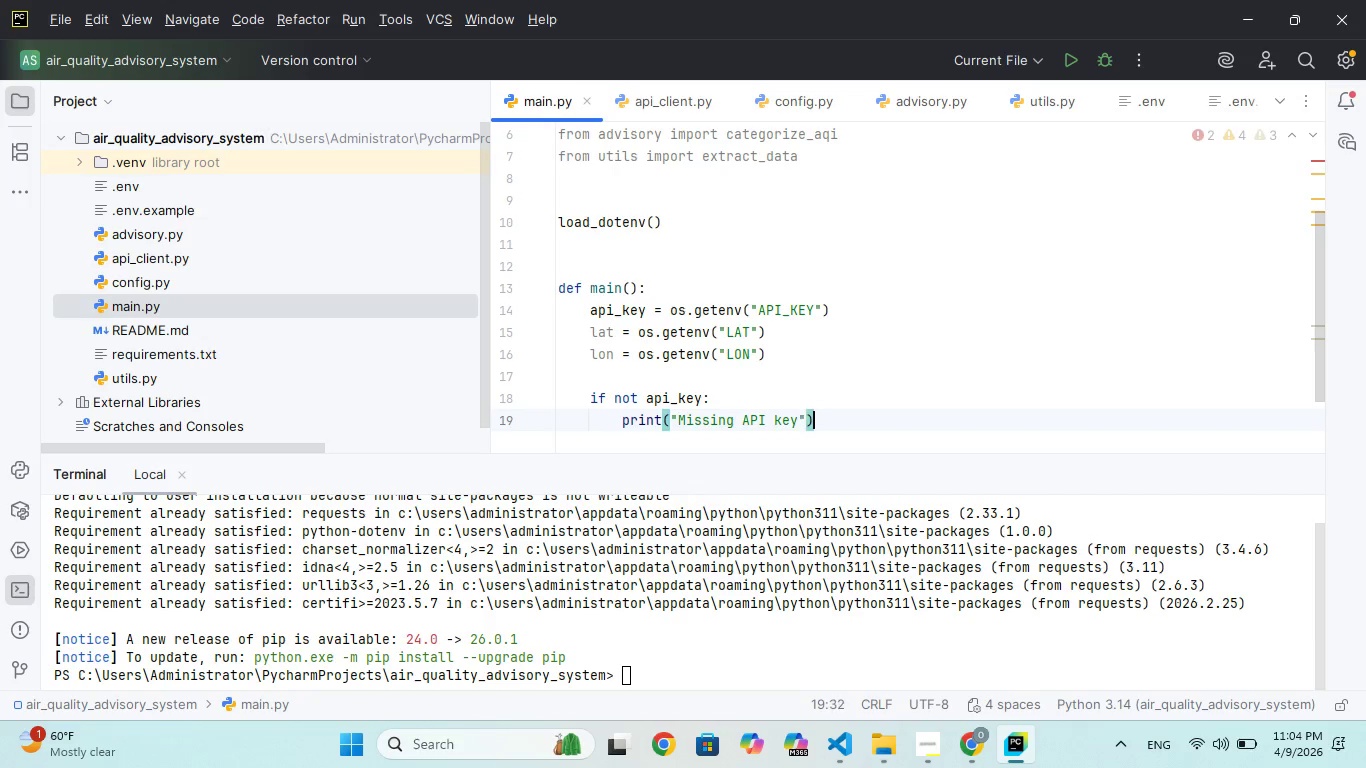 
key(ArrowRight)
 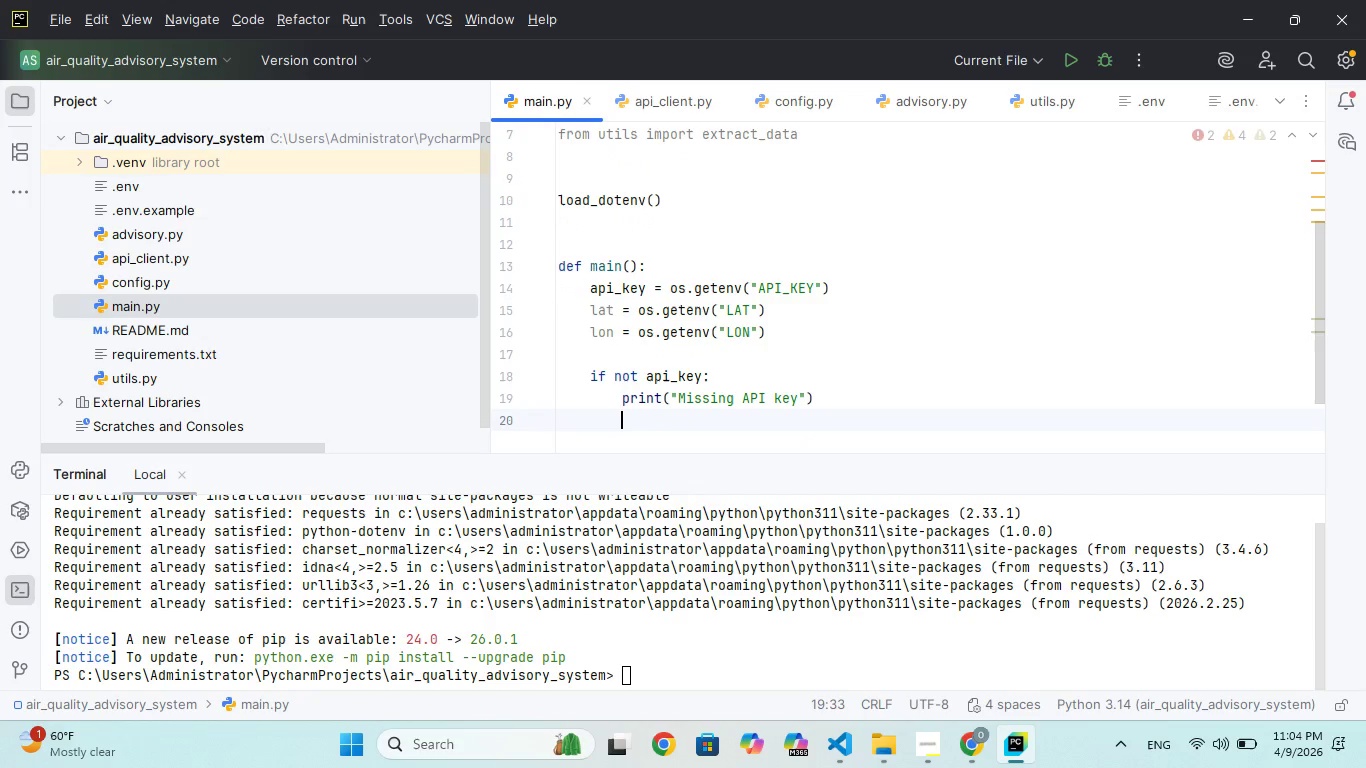 
key(Enter)
 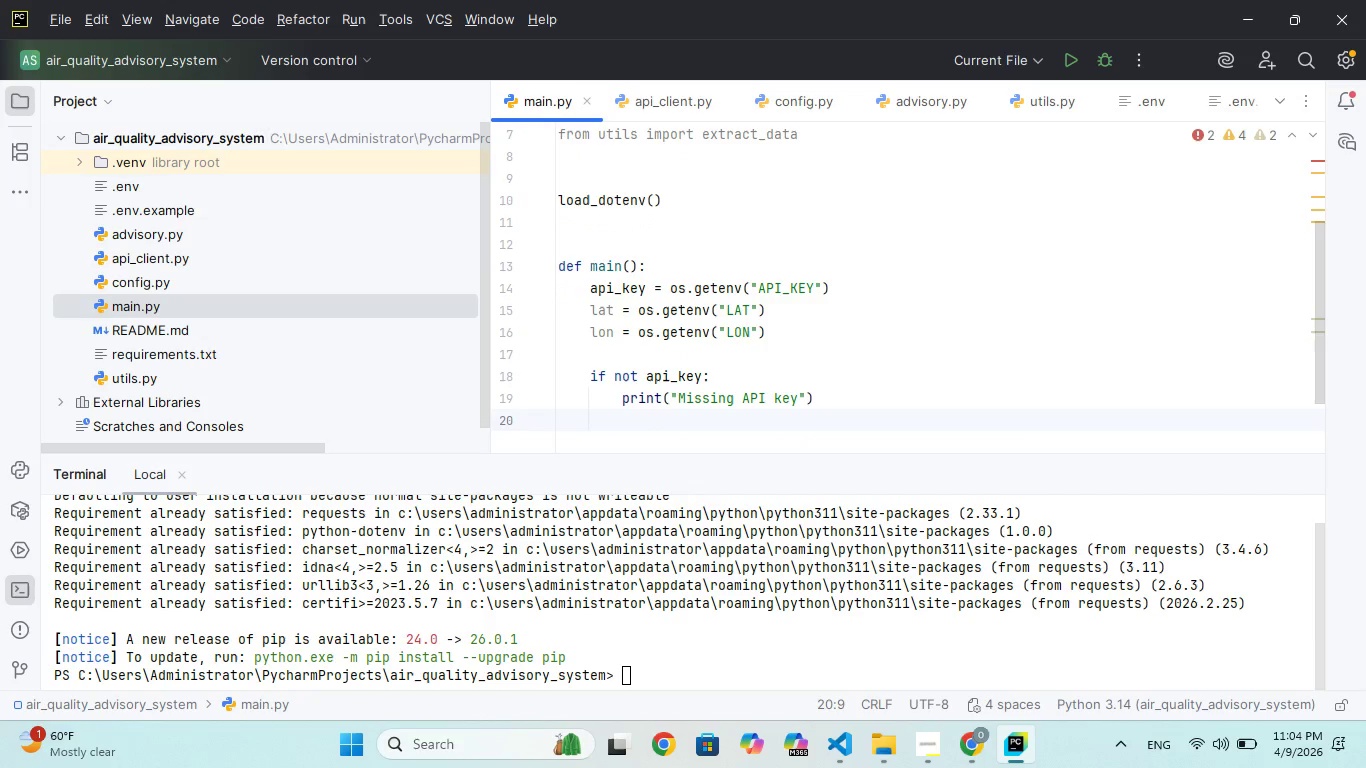 
type(return)
 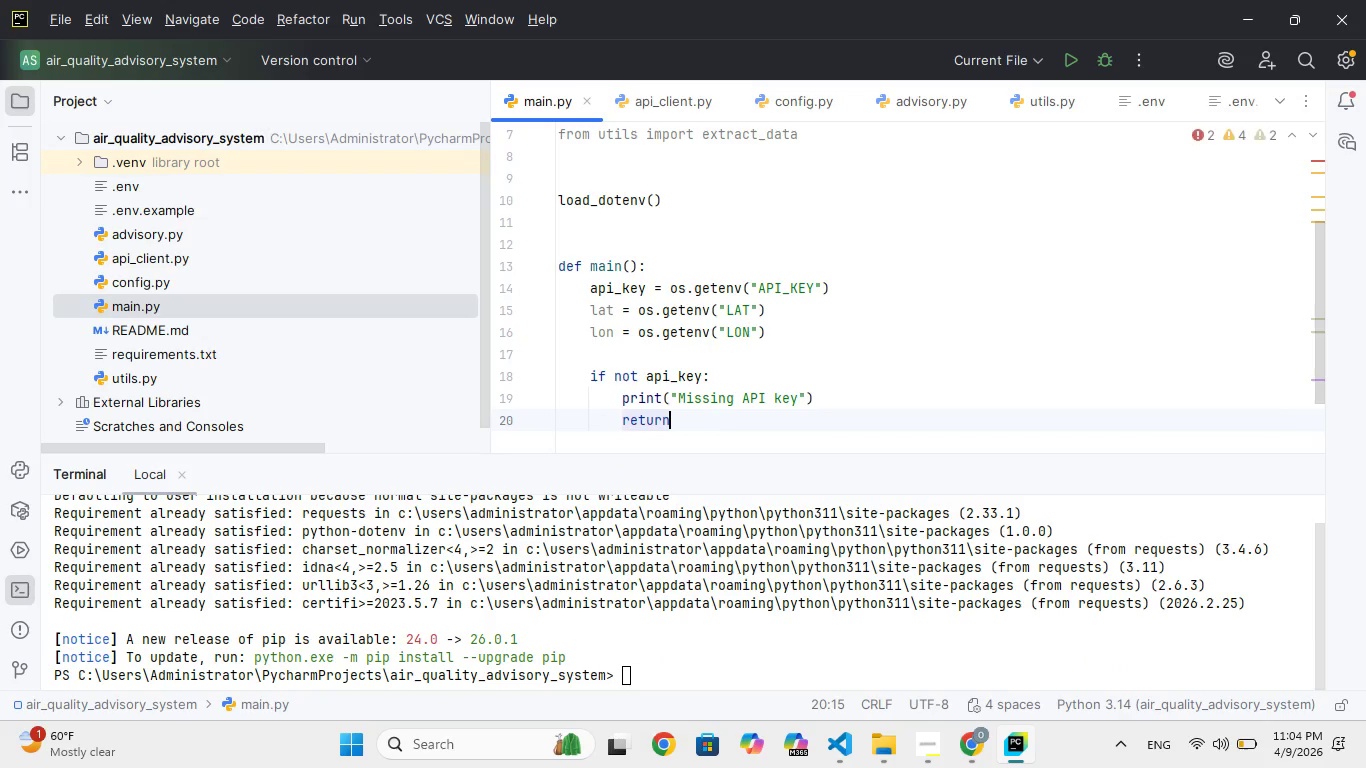 
key(Enter)
 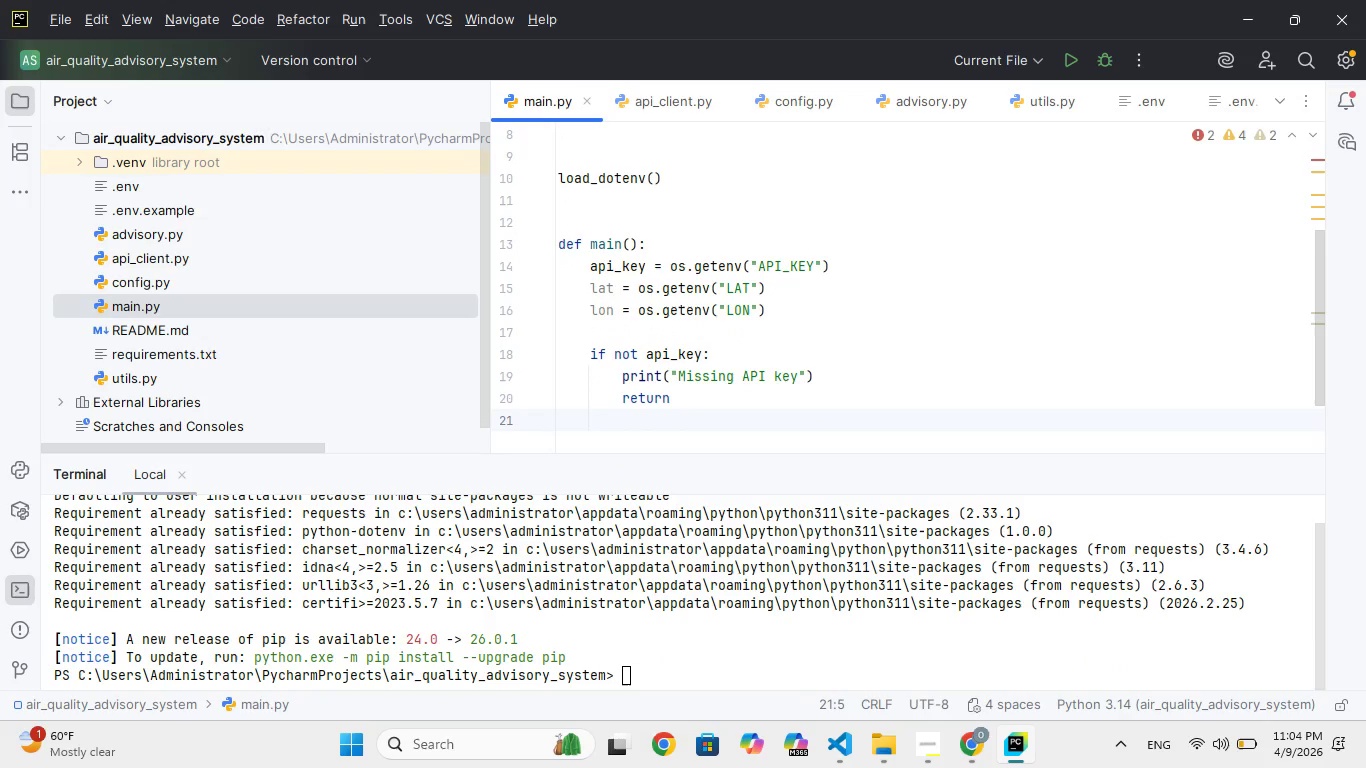 
key(Enter)
 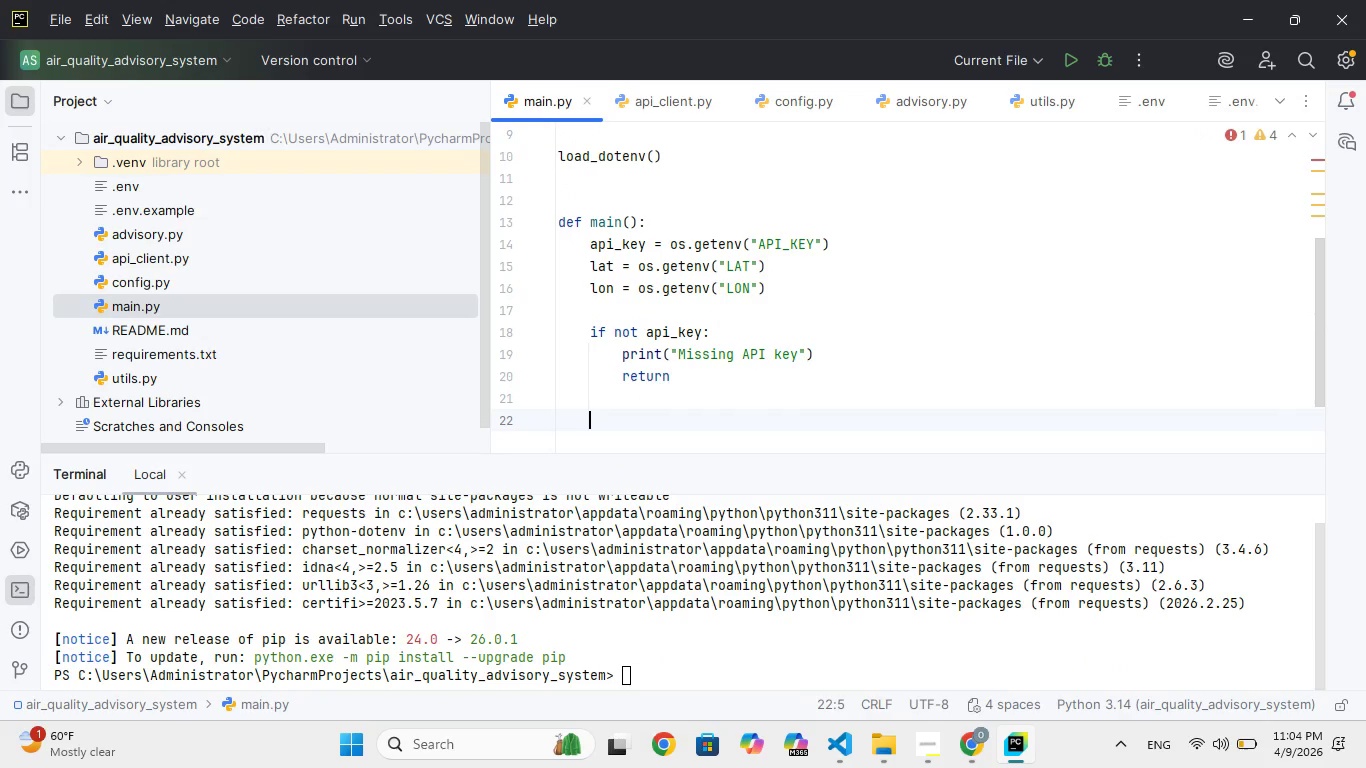 
type(try:)
 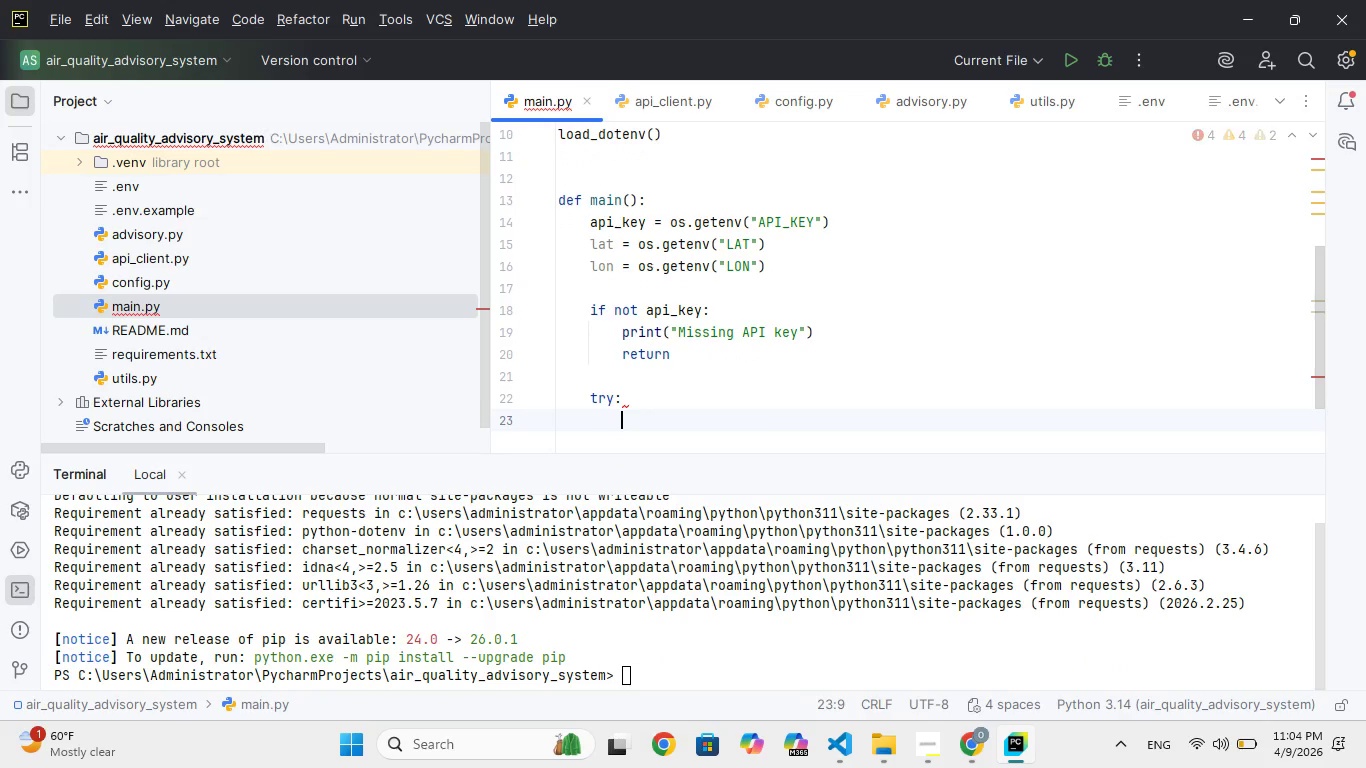 
 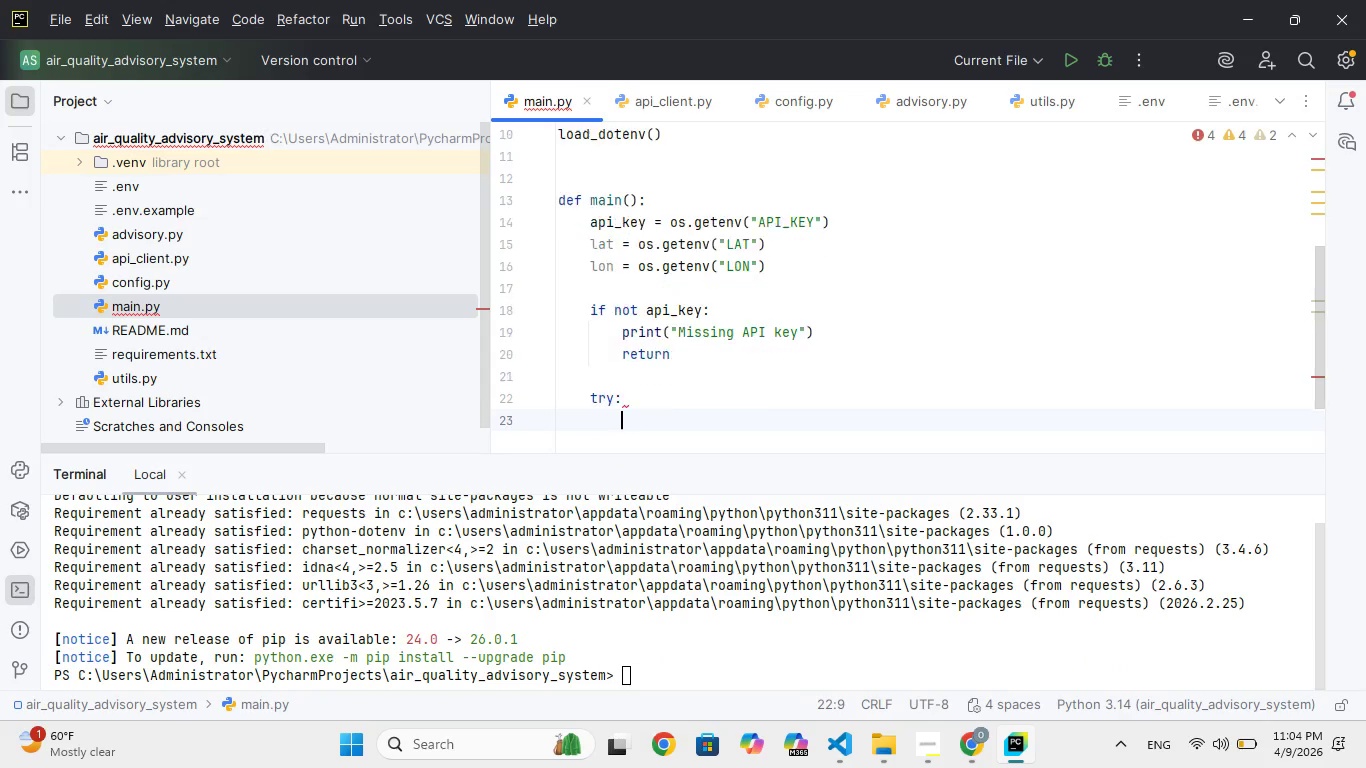 
key(Enter)
 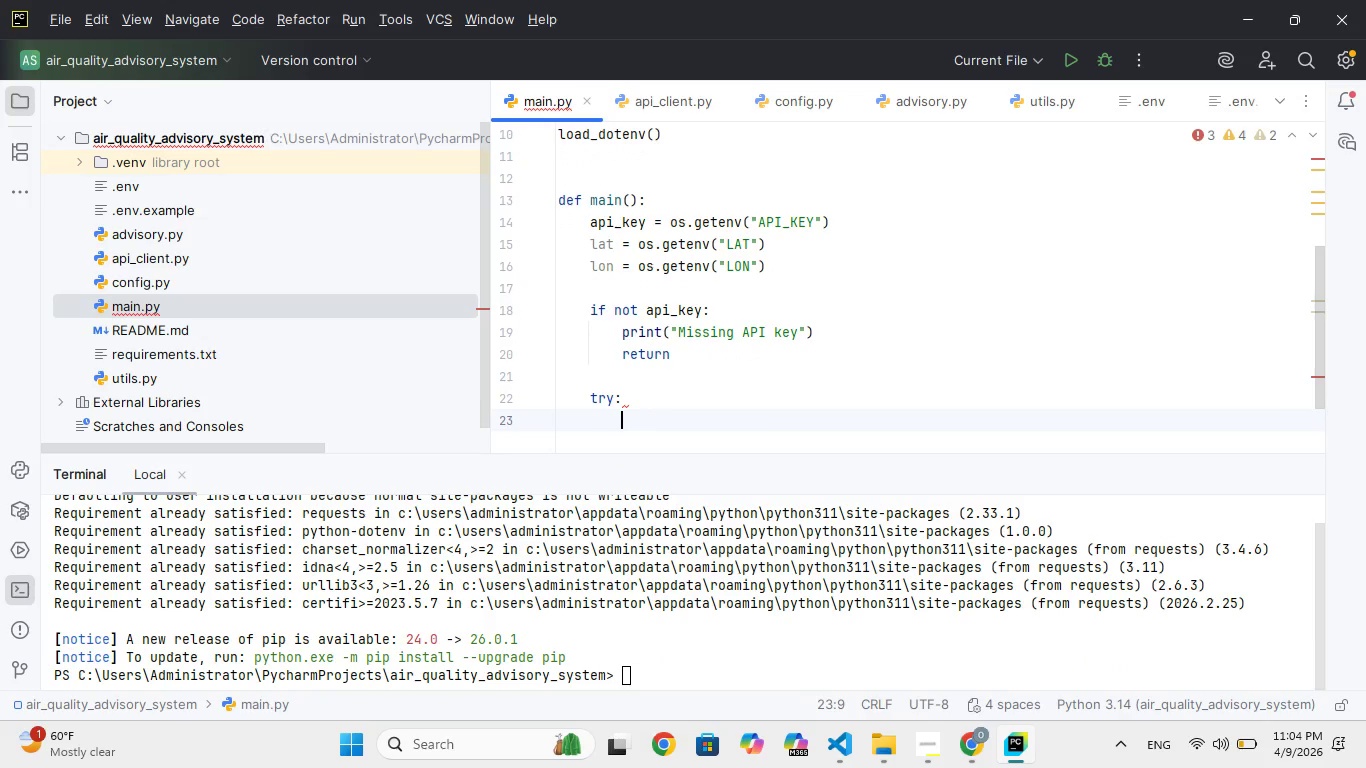 
type(response)
 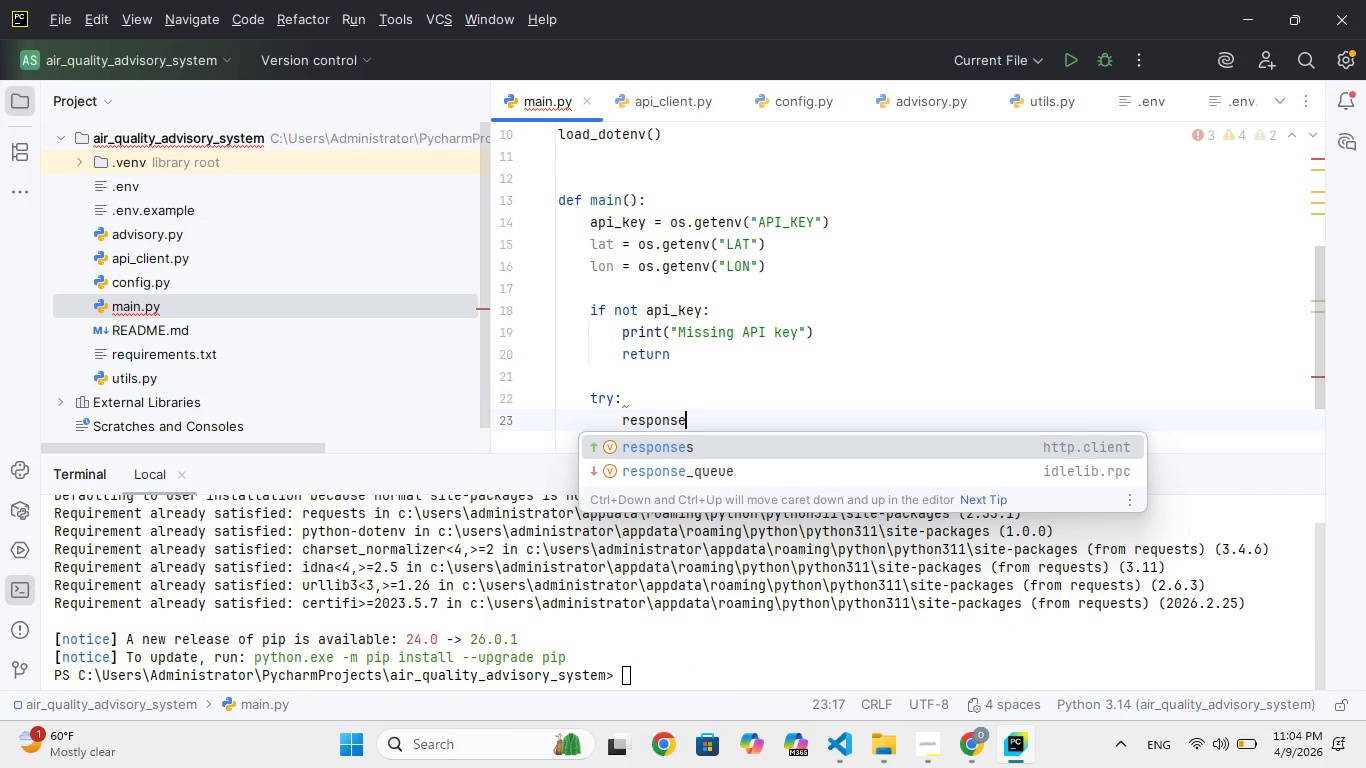 
key(Enter)
 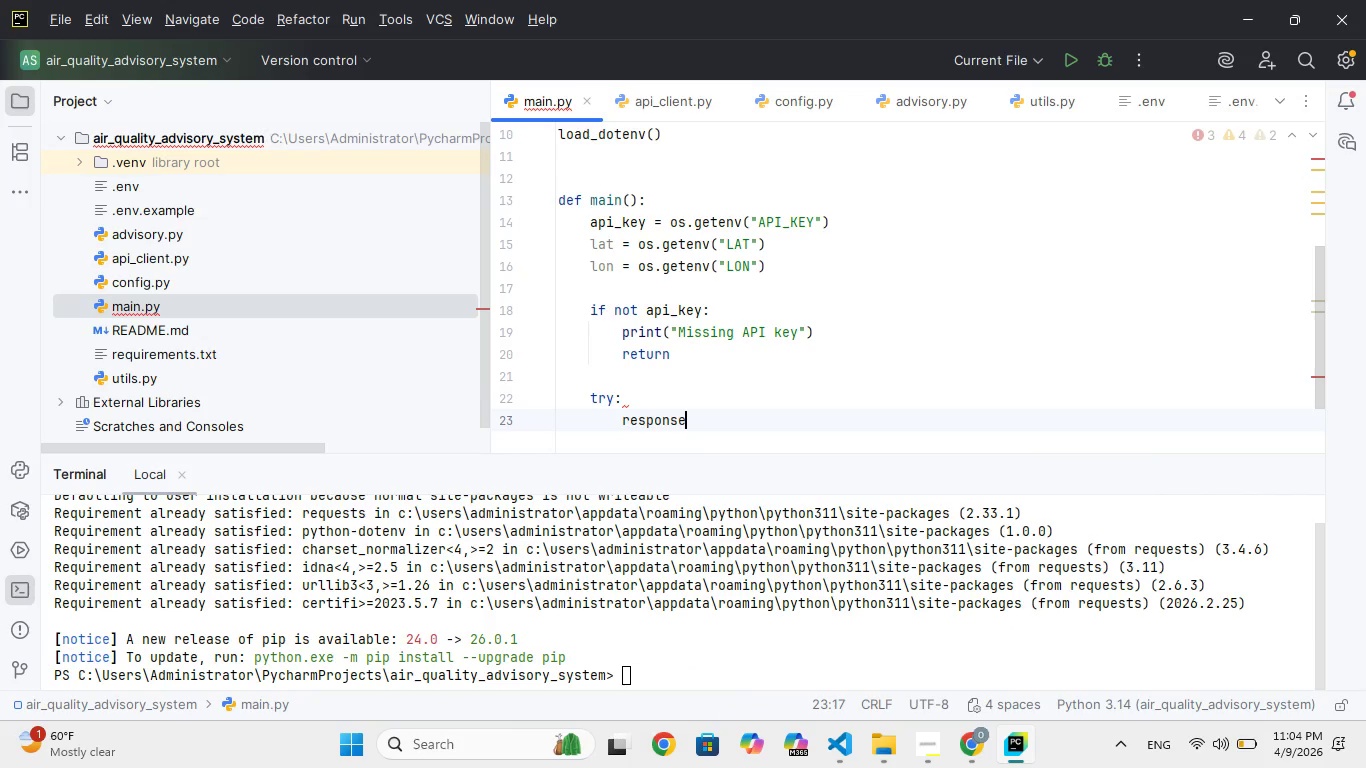 
key(Space)
 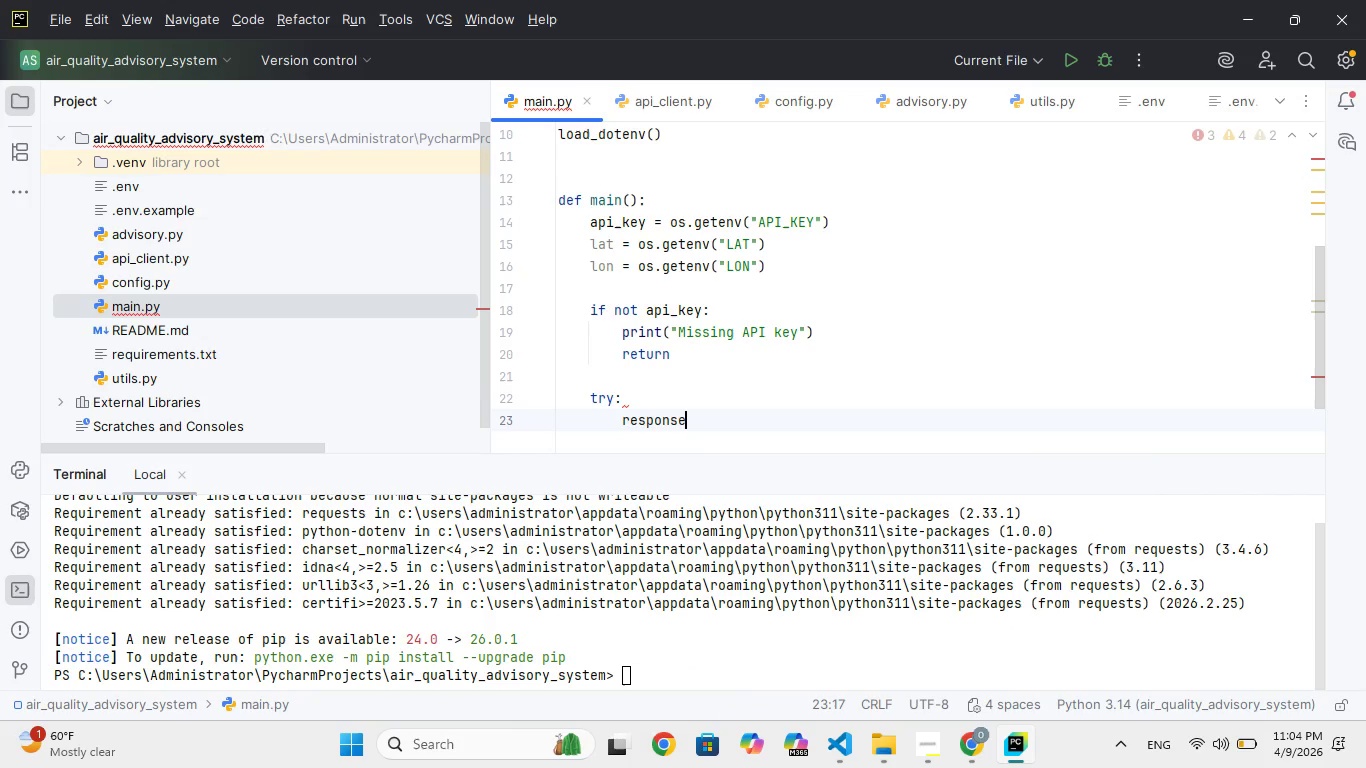 
key(Equal)
 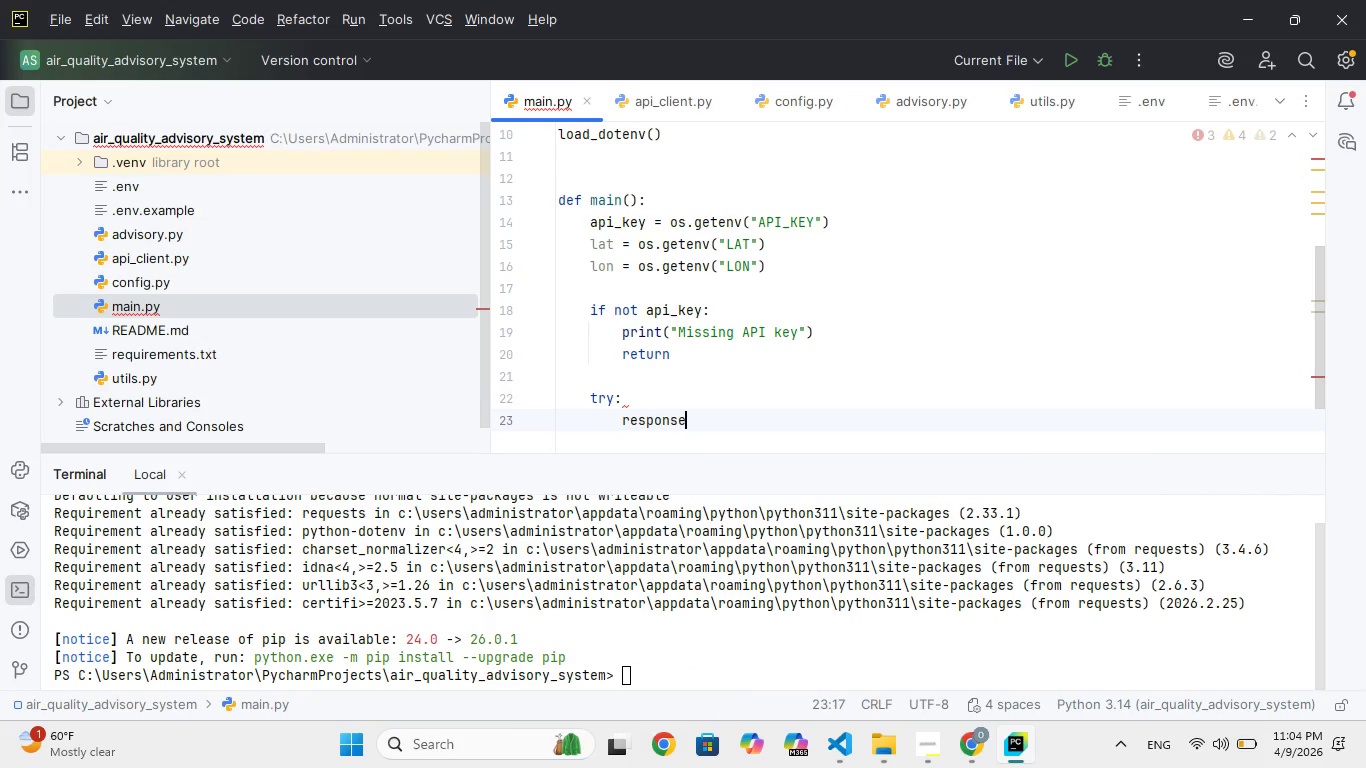 
key(Space)
 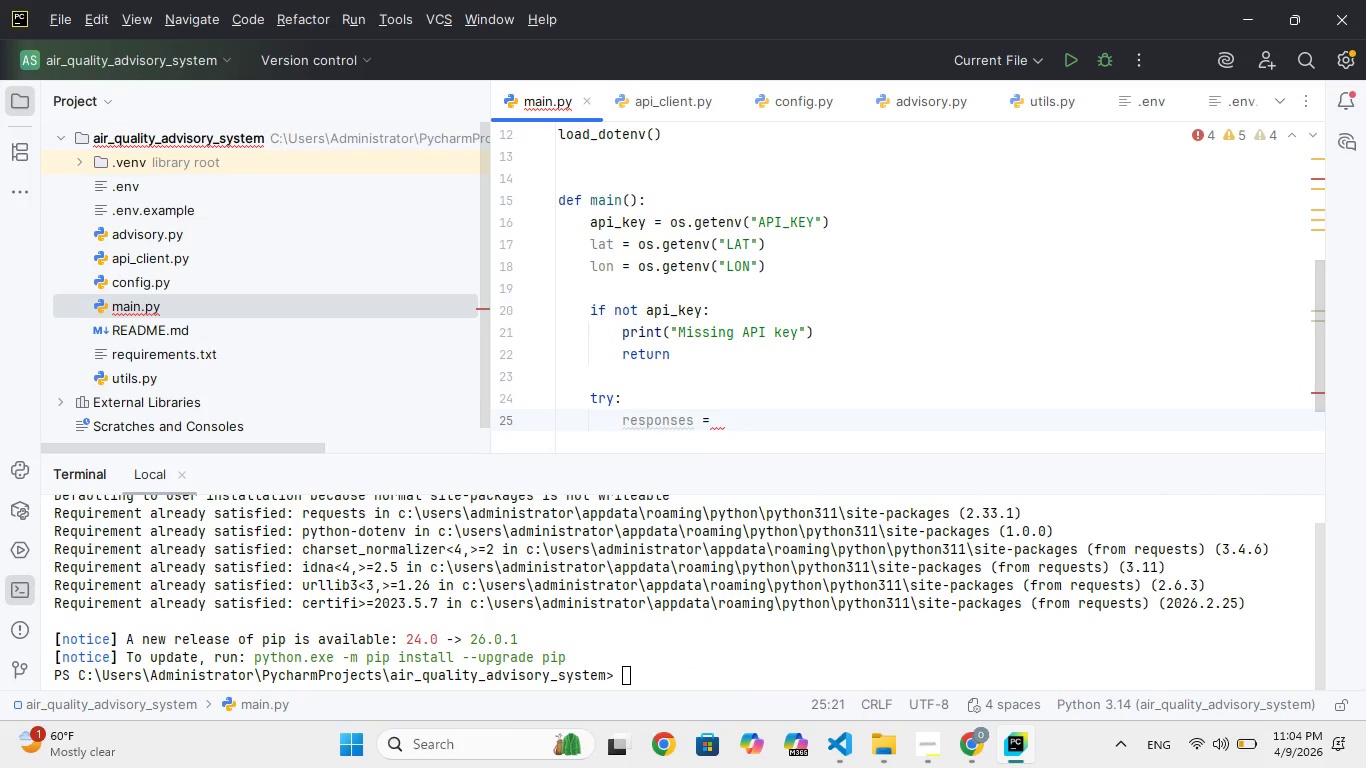 
type(fe)
 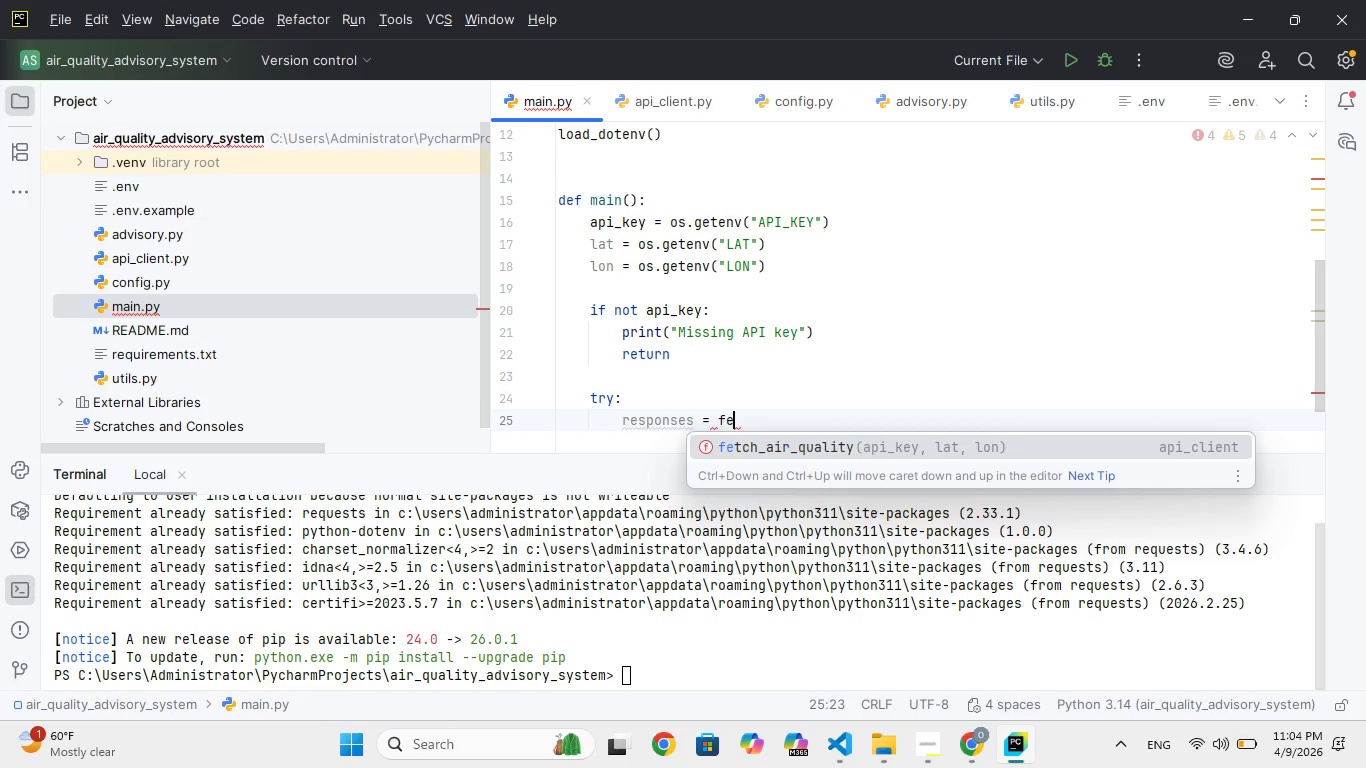 
key(Enter)
 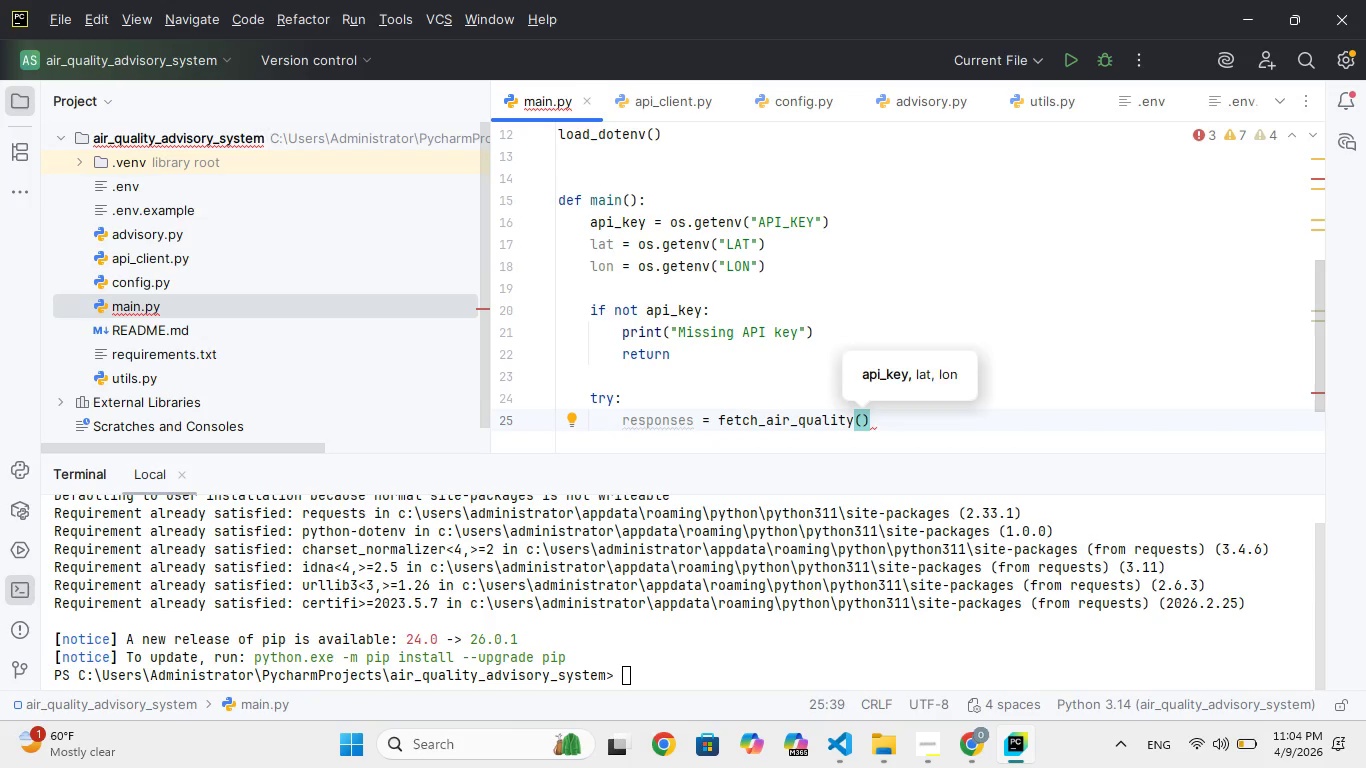 
type(api, lat, lon)
 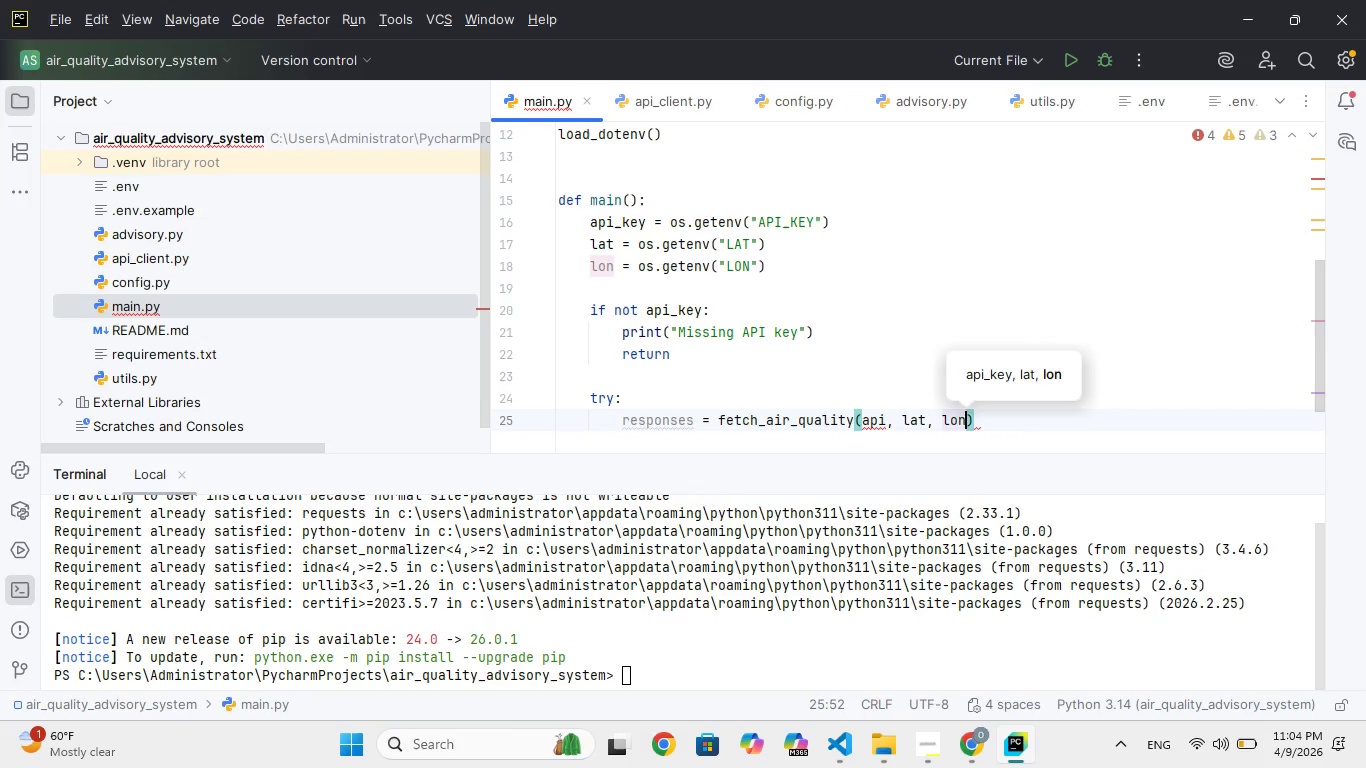 
key(ArrowRight)
 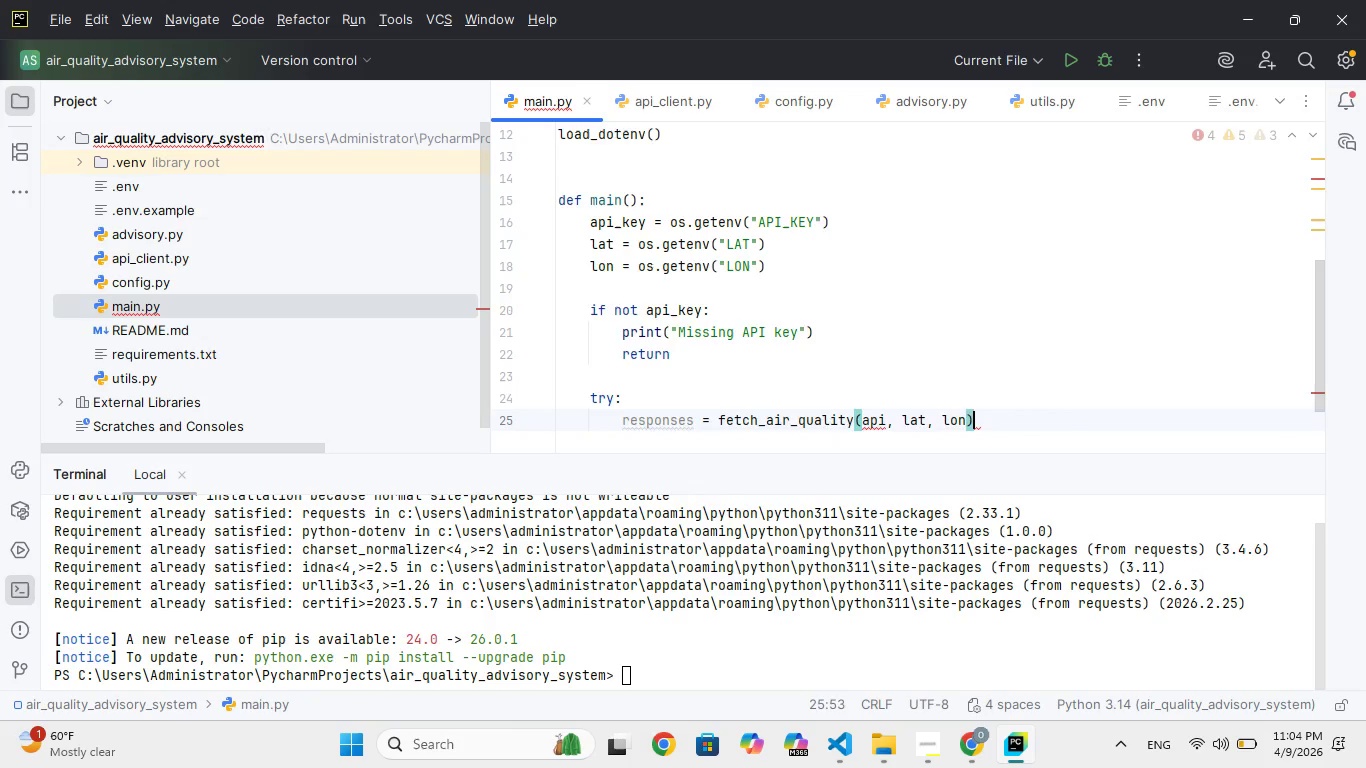 
key(Enter)
 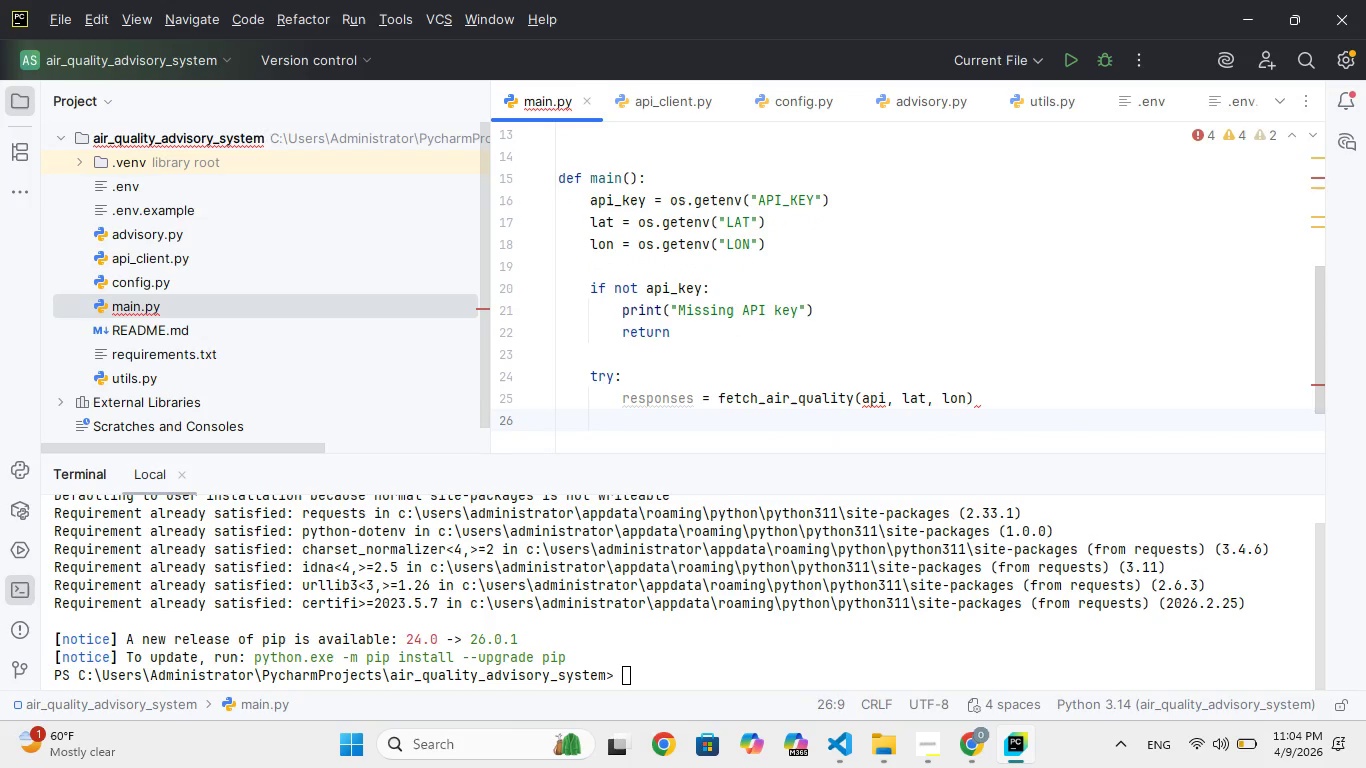 
key(ArrowUp)
 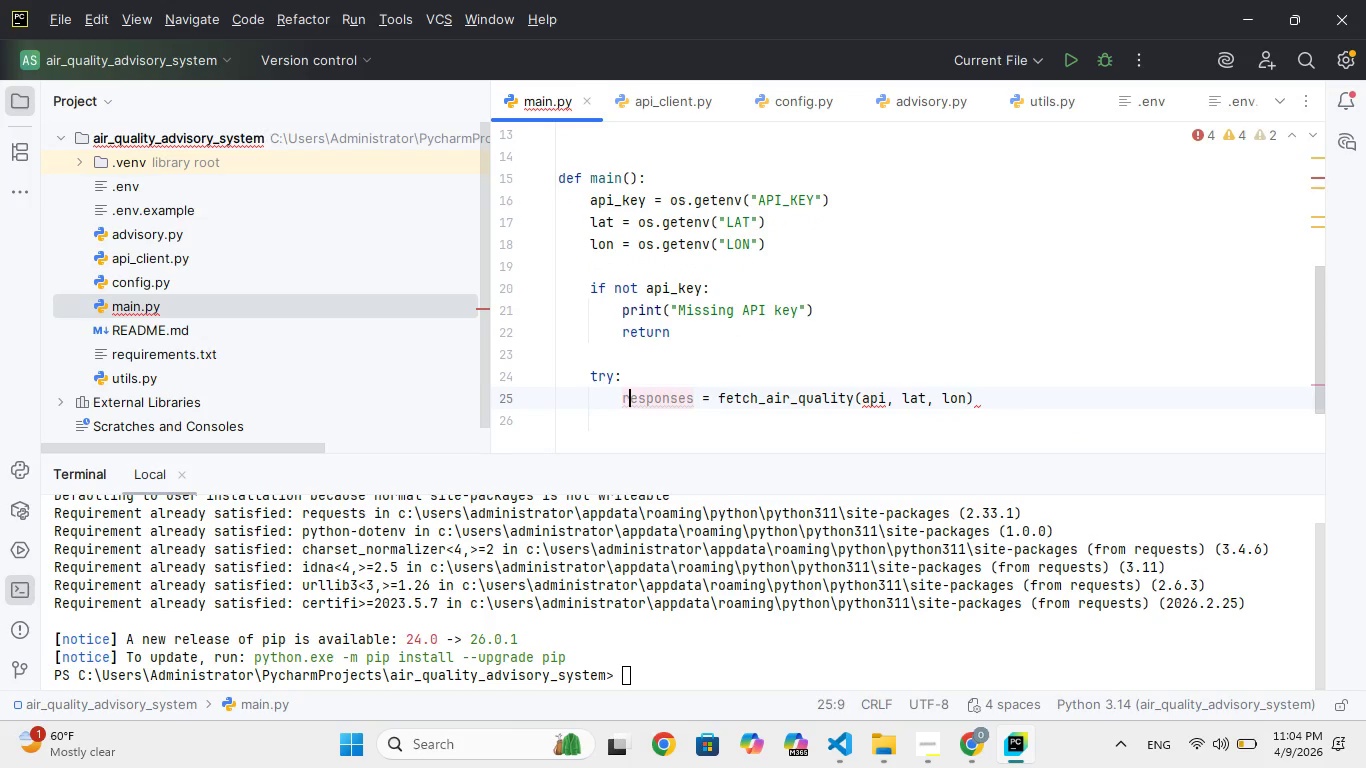 
hold_key(key=ArrowRight, duration=0.77)
 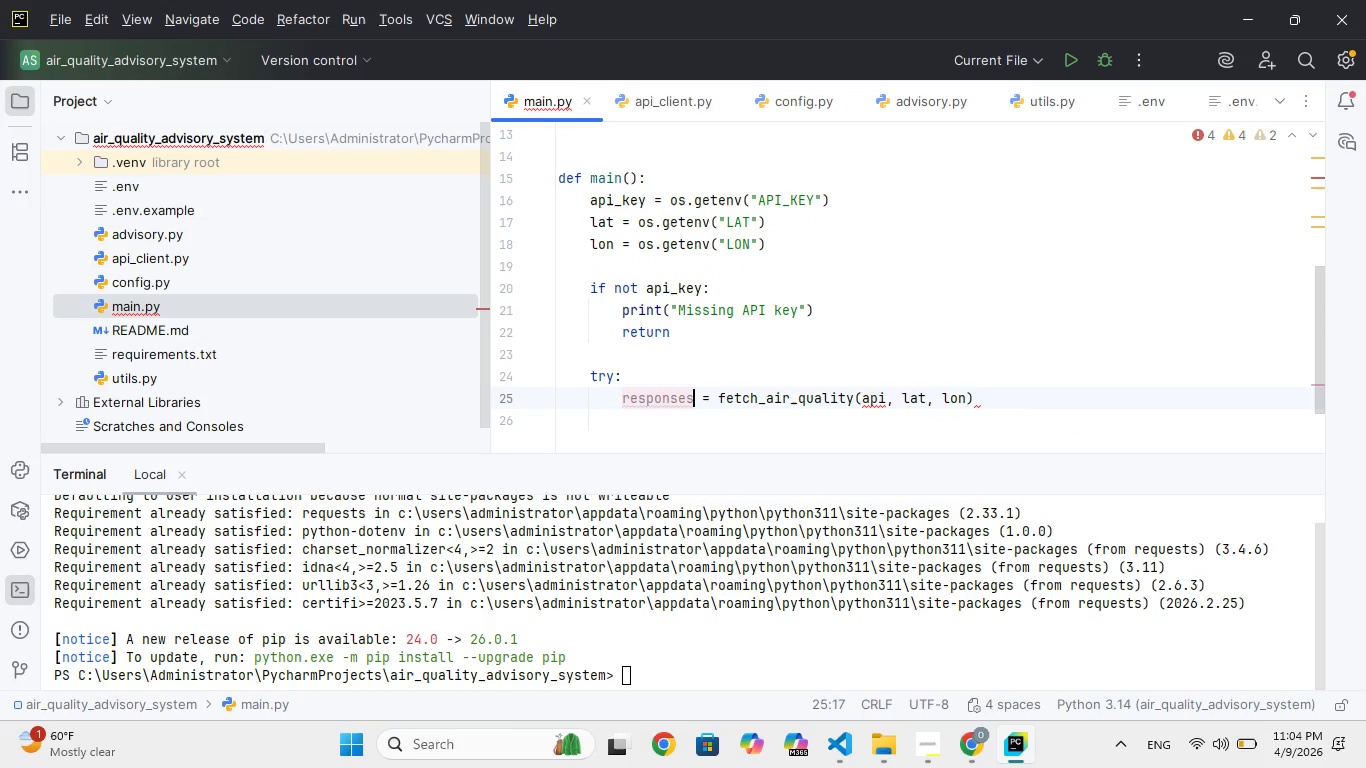 
key(ArrowRight)
 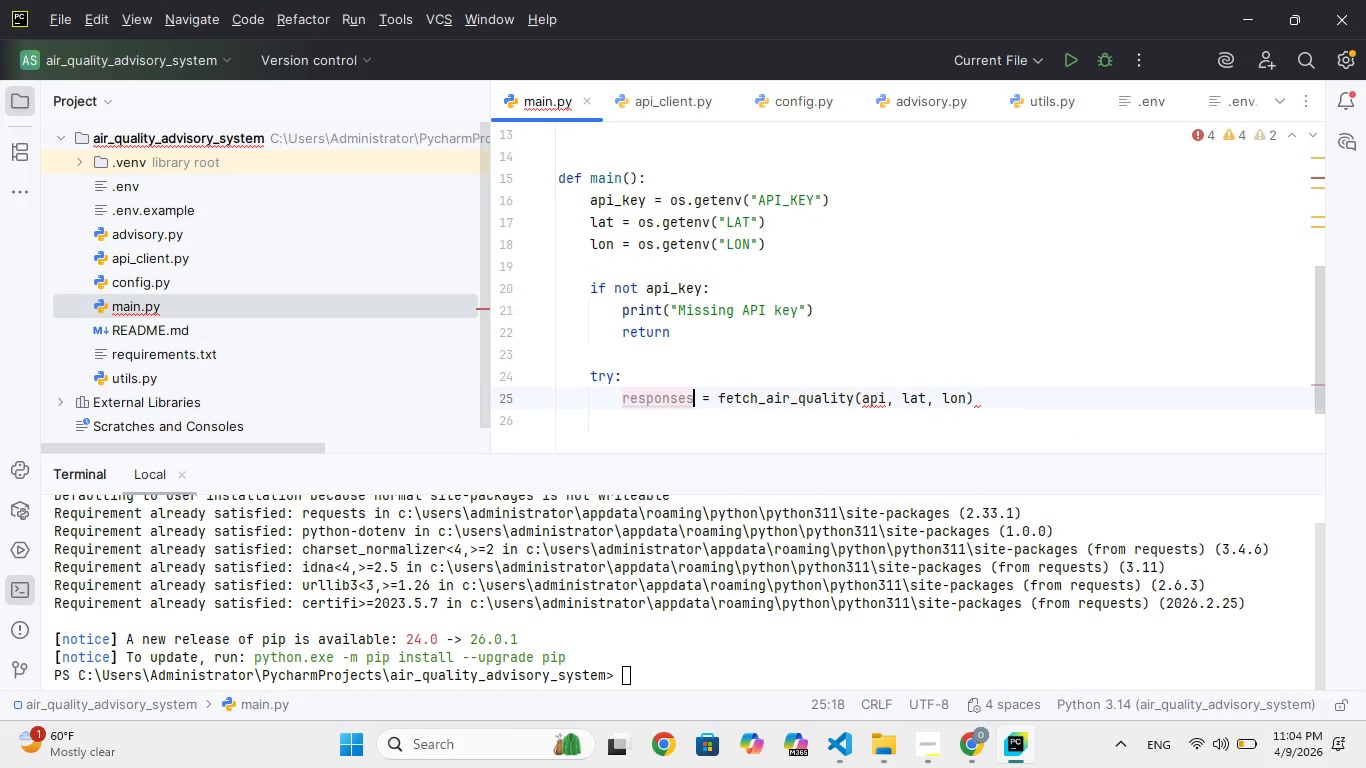 
key(Backslash)
 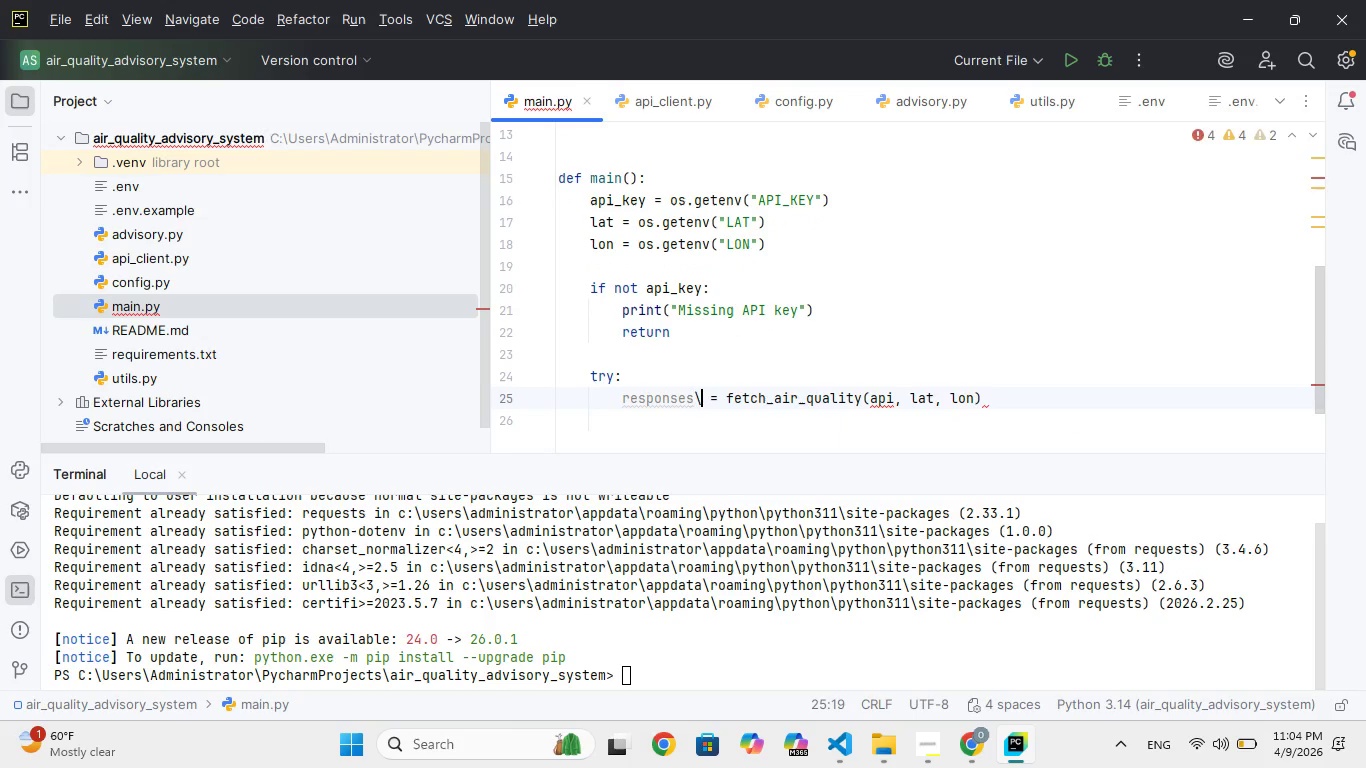 
key(Backspace)
 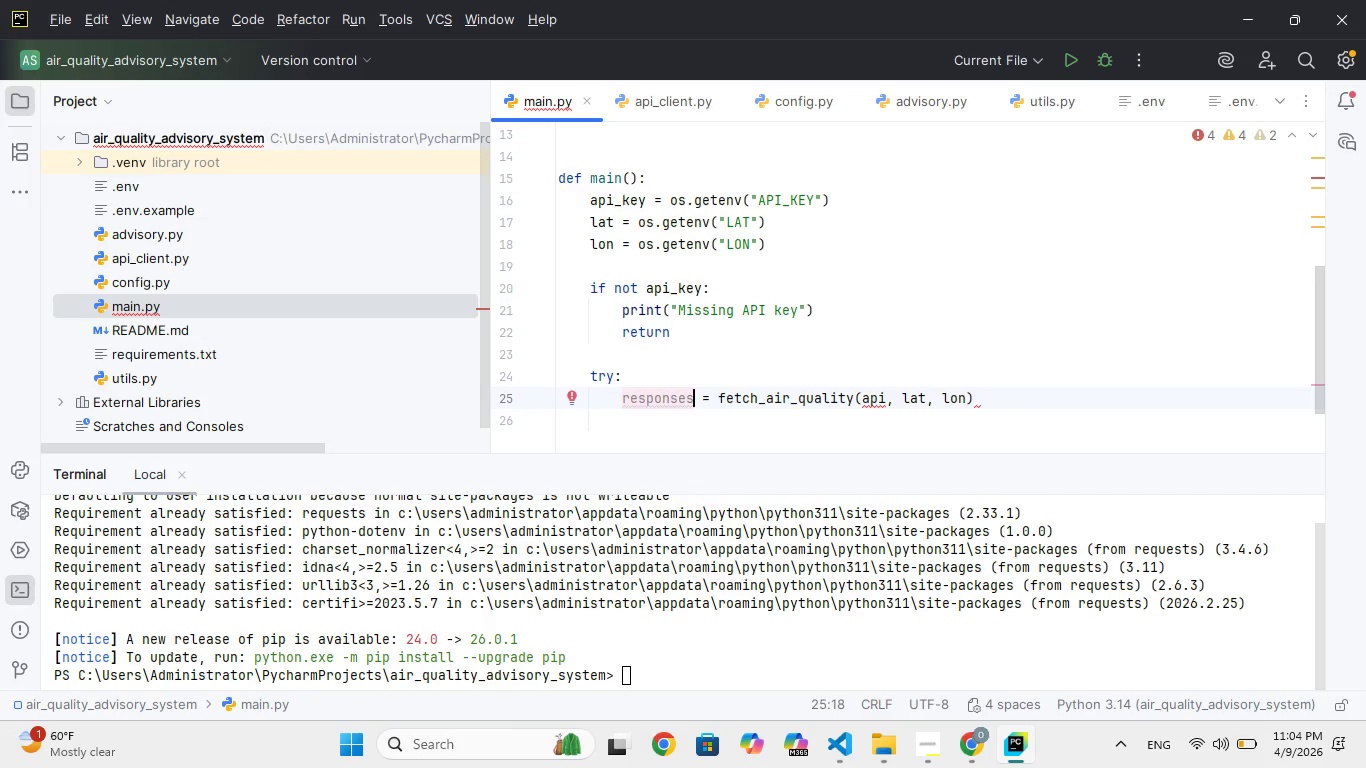 
hold_key(key=ArrowRight, duration=1.5)
 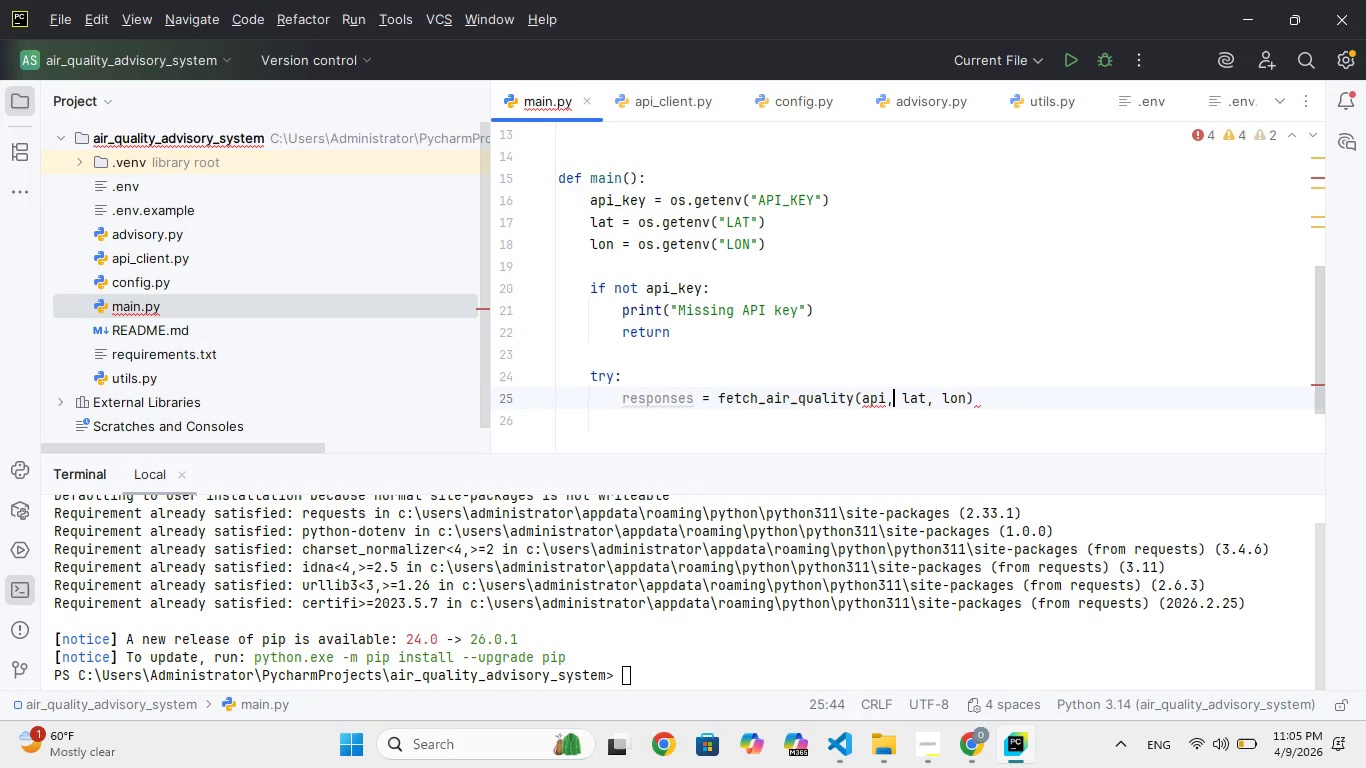 
key(ArrowLeft)
 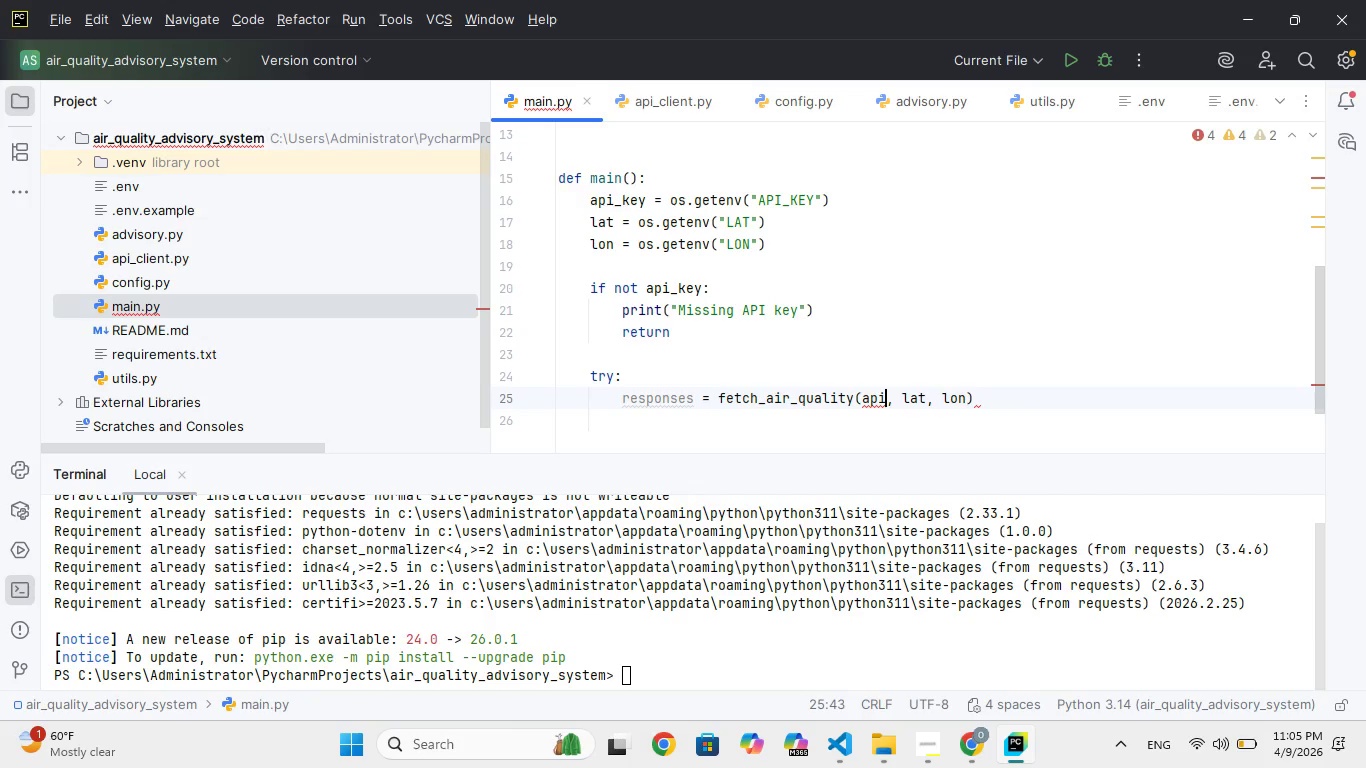 
key(ArrowLeft)
 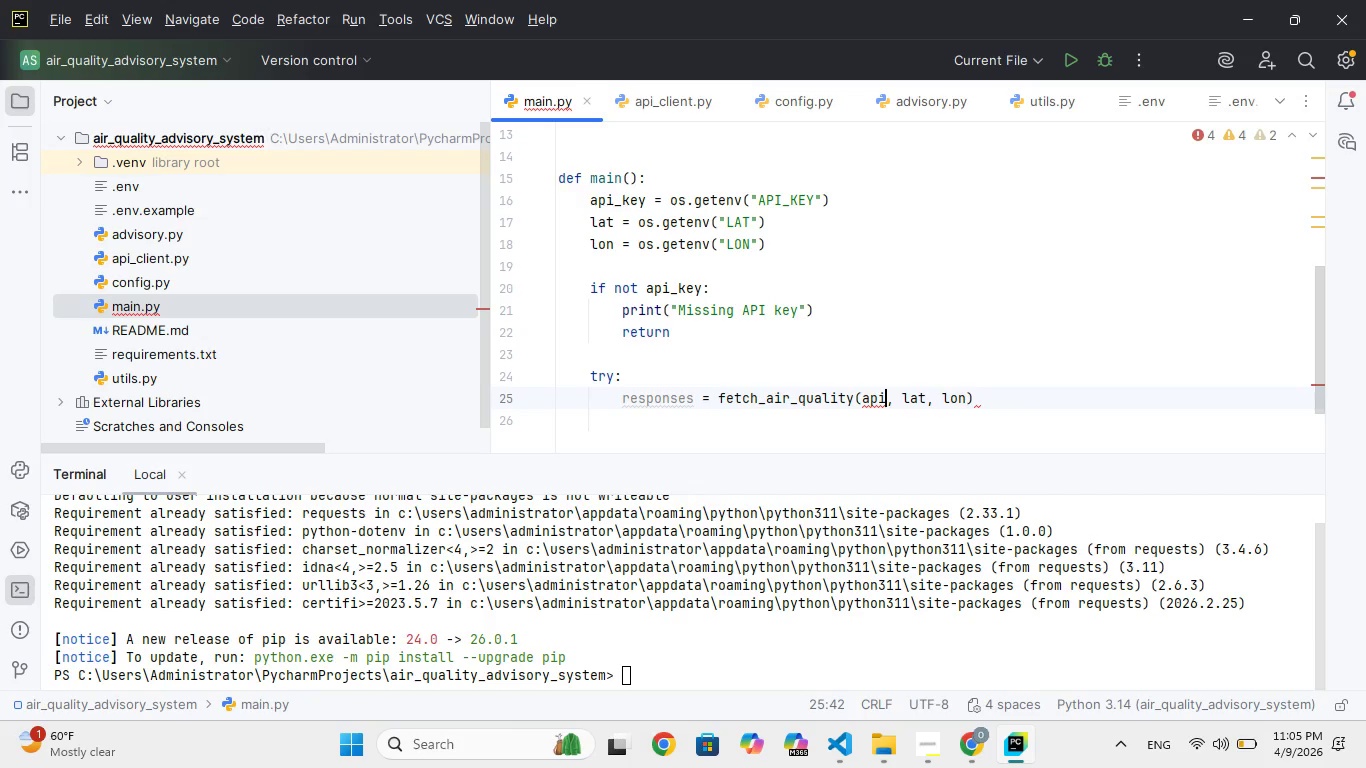 
type(_key)
 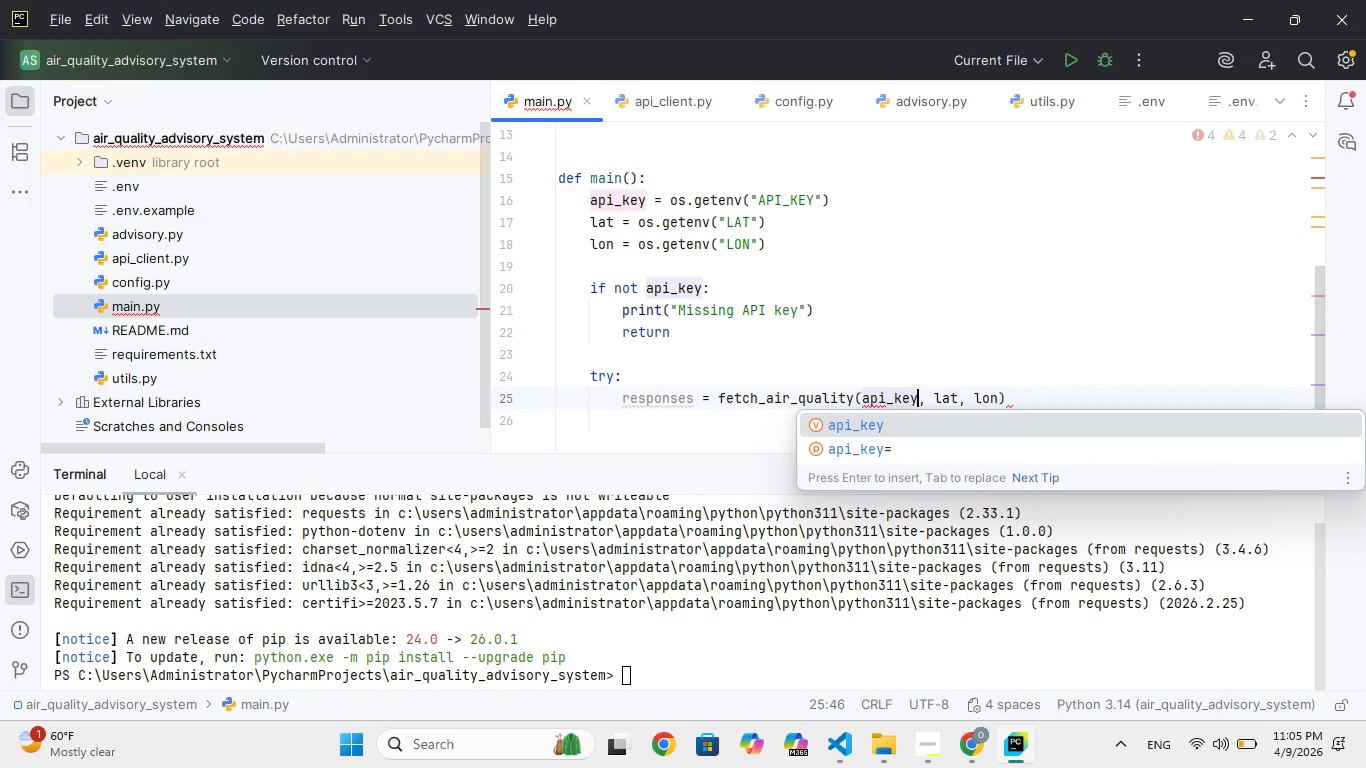 
key(Enter)
 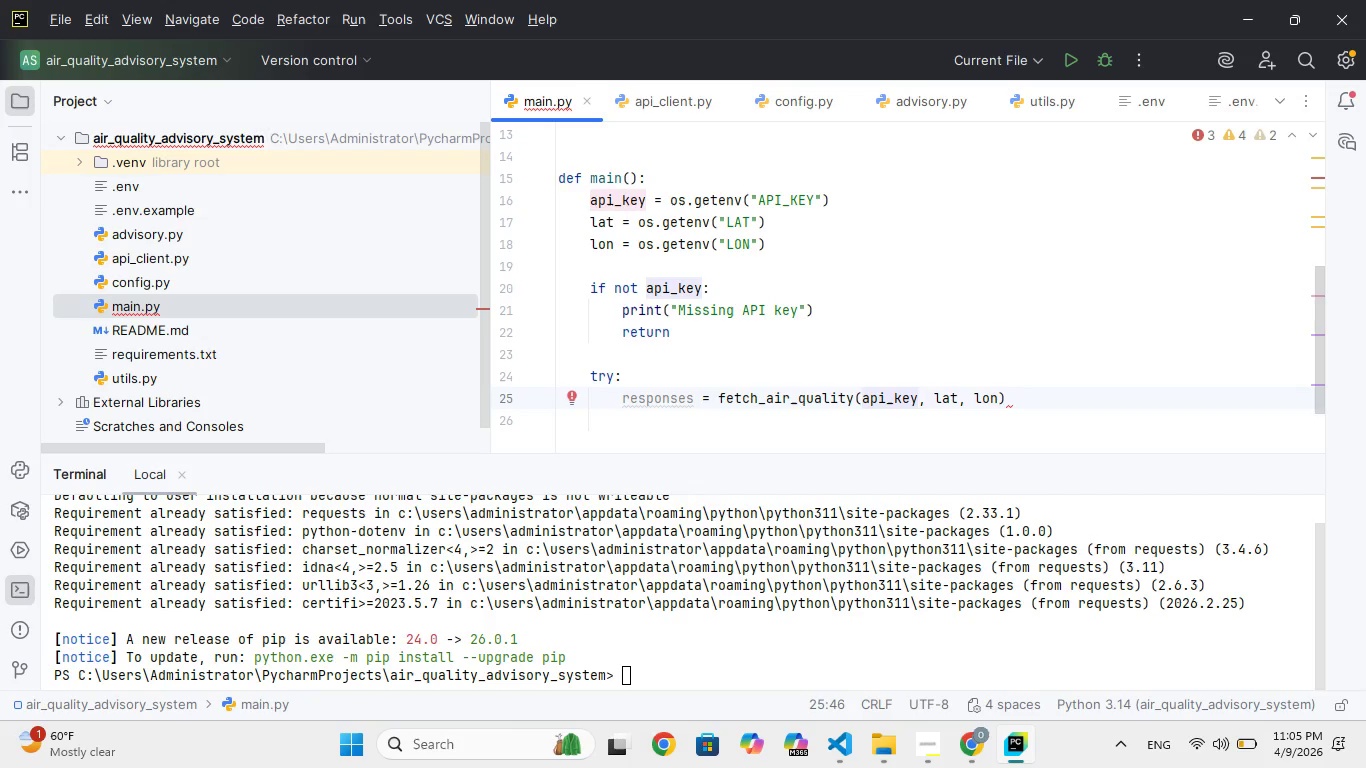 
key(ArrowRight)
 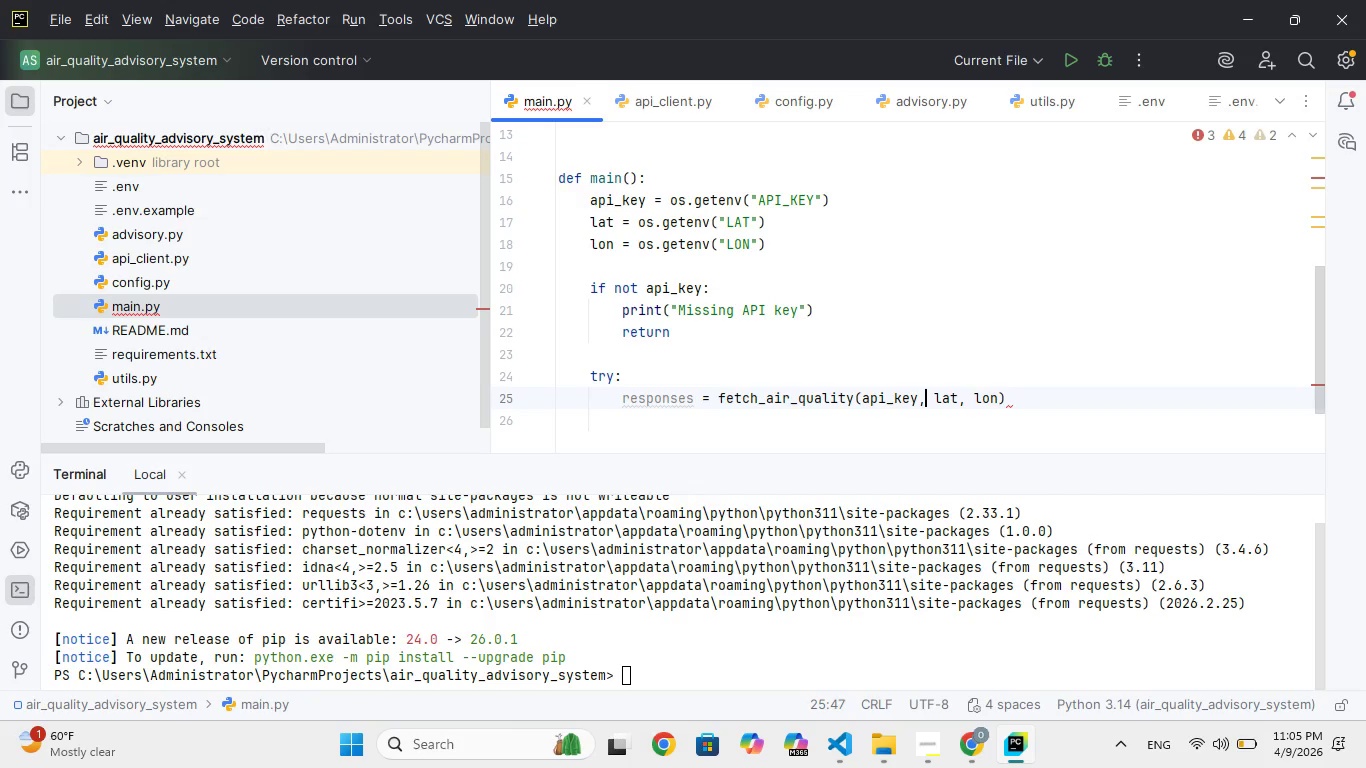 
key(ArrowRight)
 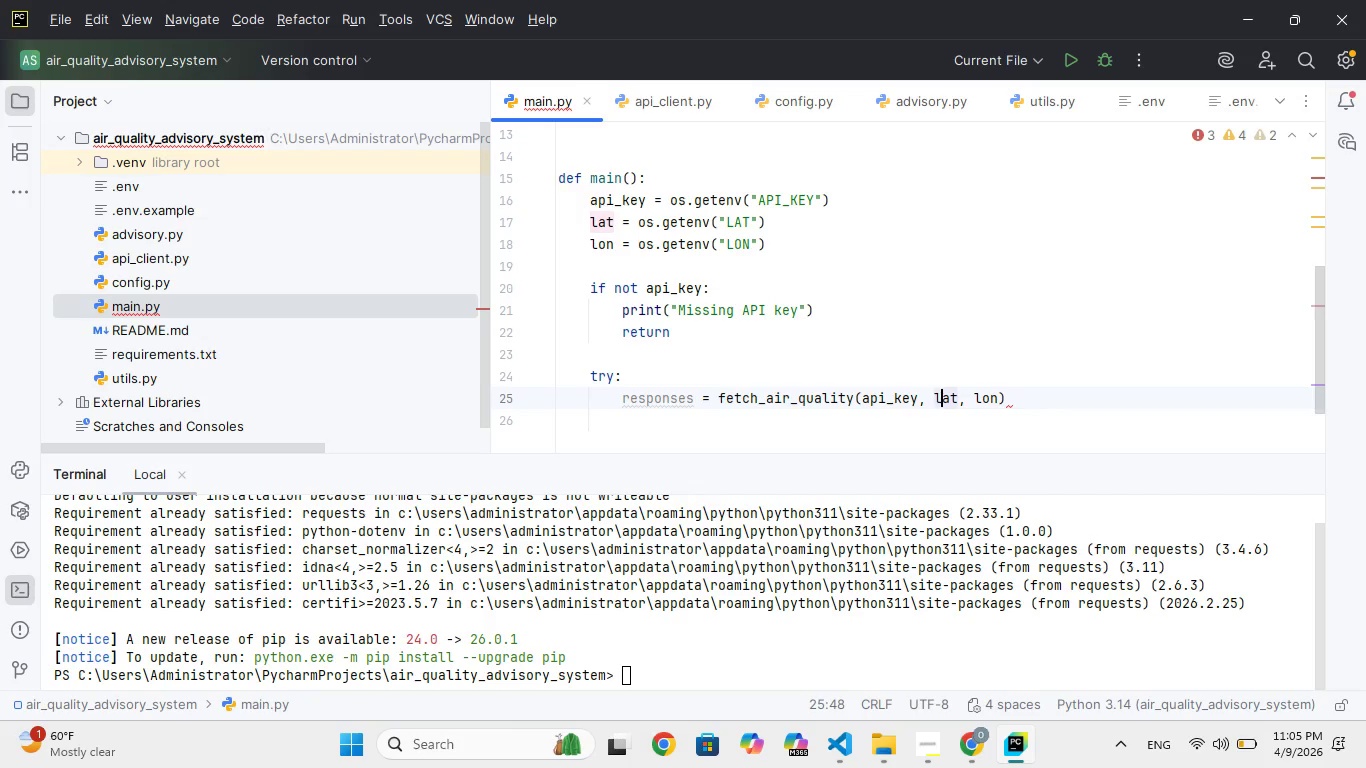 
key(ArrowRight)
 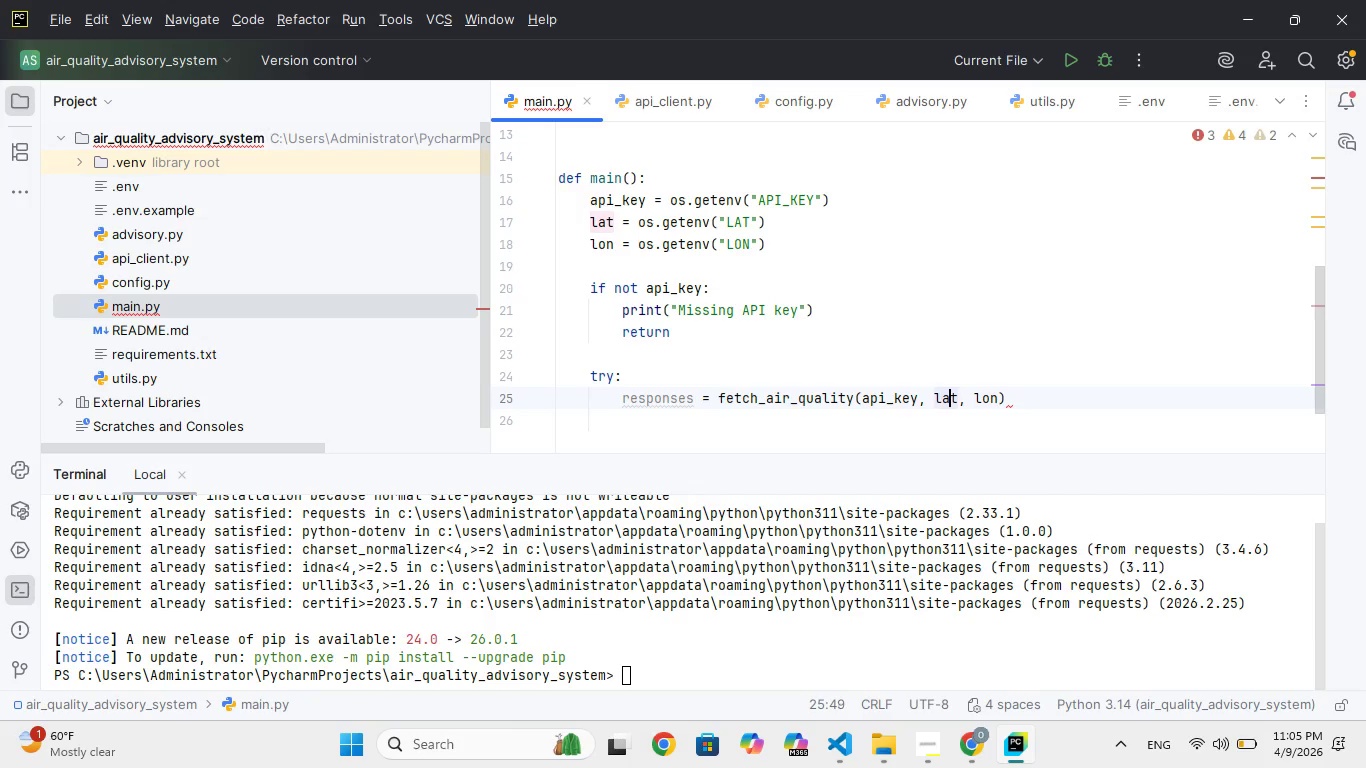 
key(ArrowRight)
 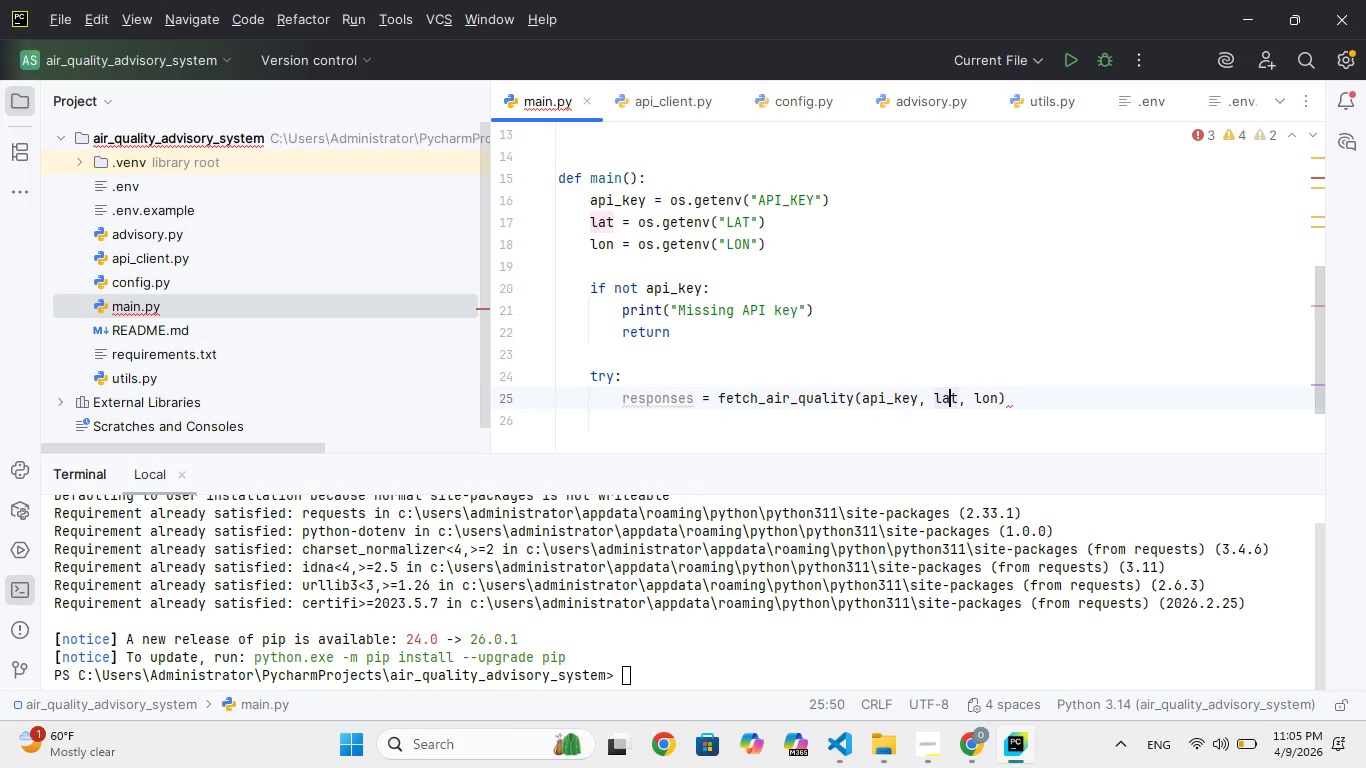 
key(ArrowRight)
 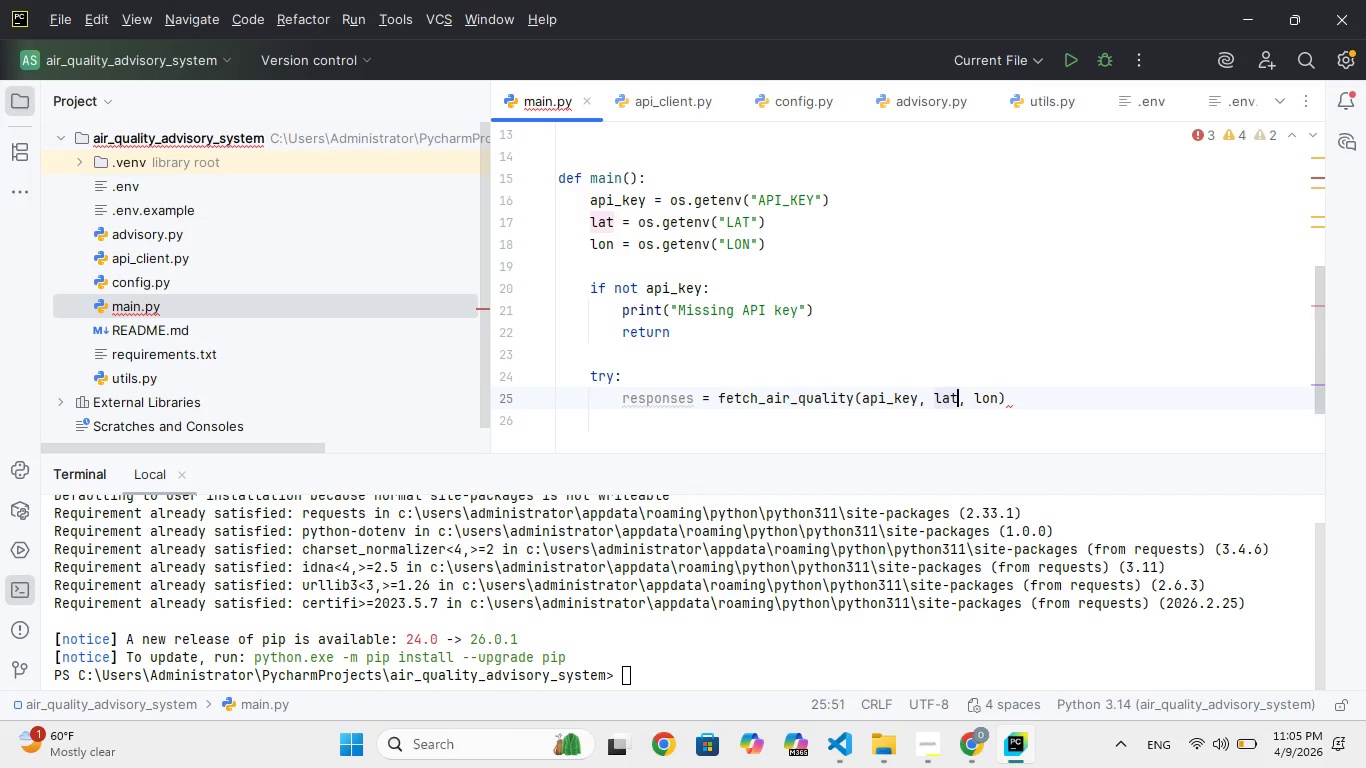 
key(ArrowRight)
 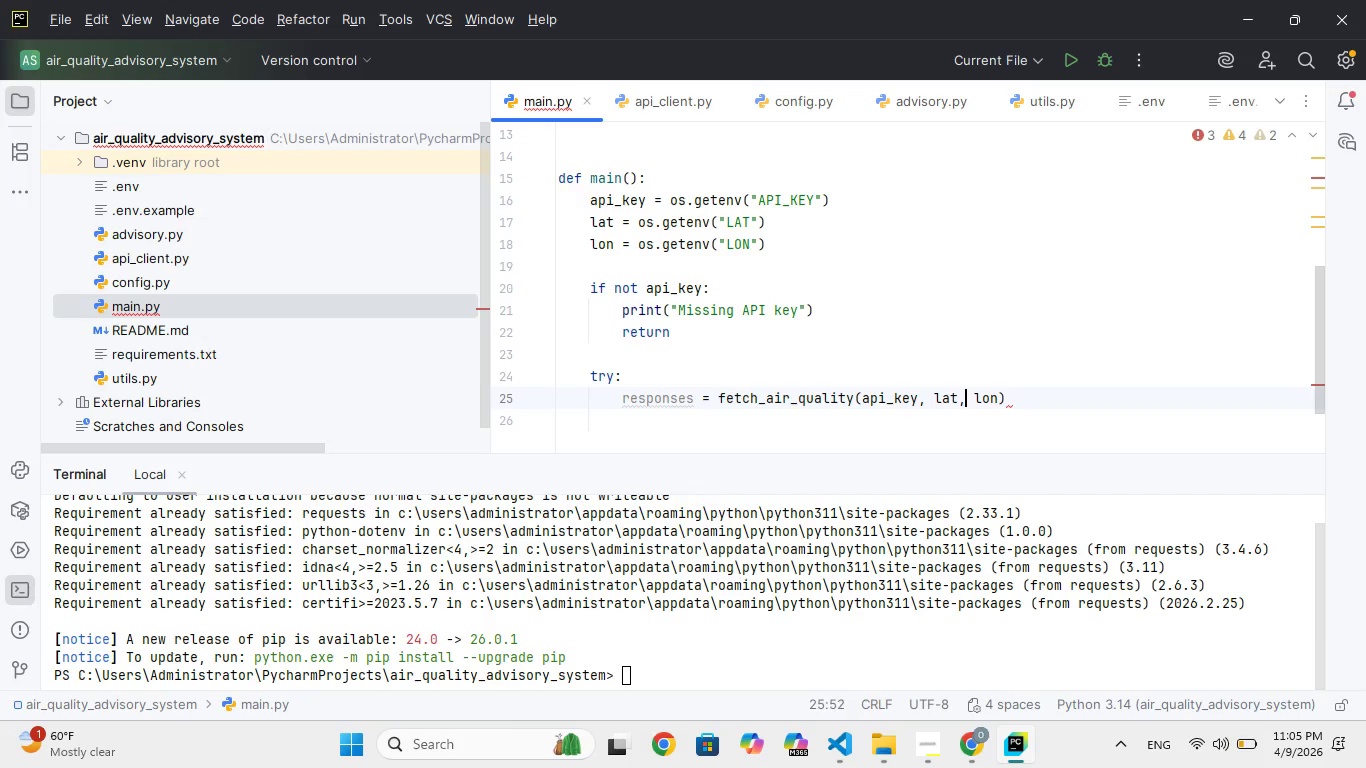 
key(ArrowRight)
 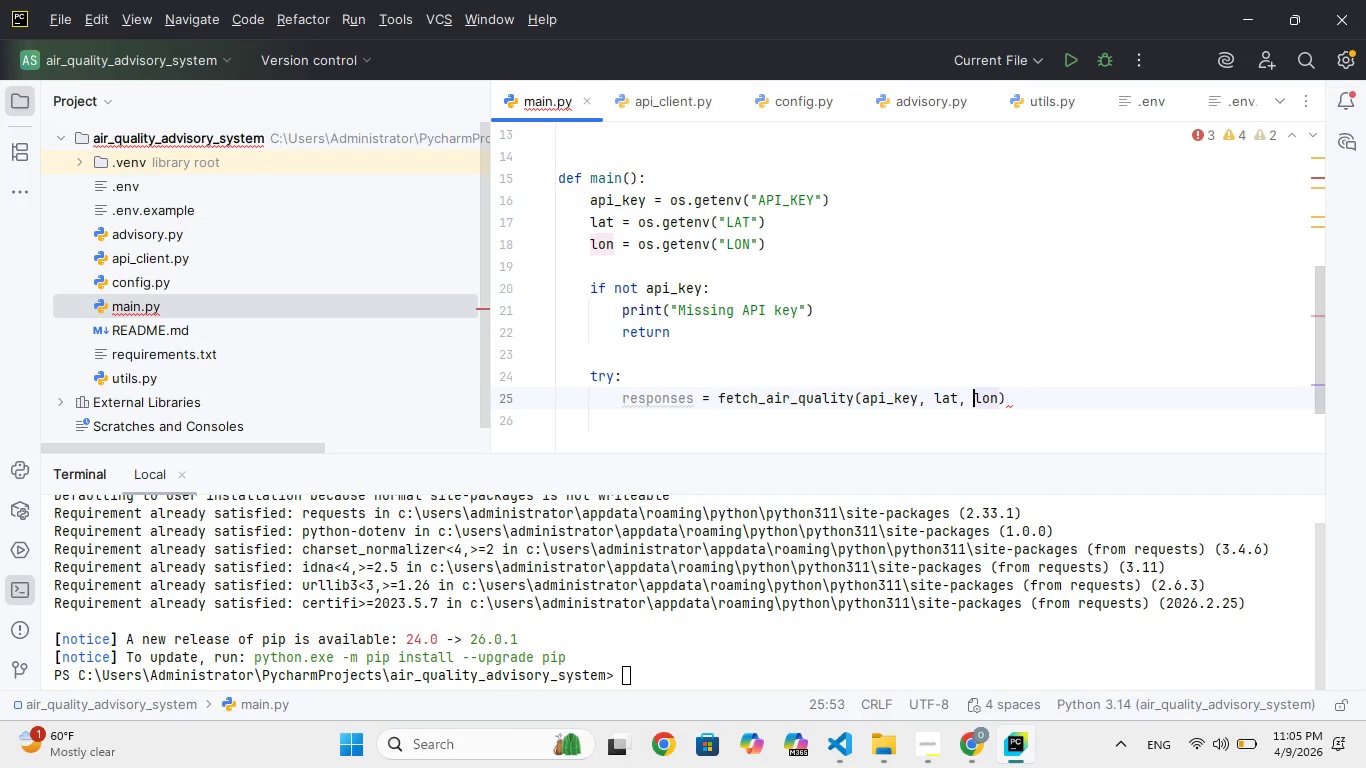 
key(ArrowRight)
 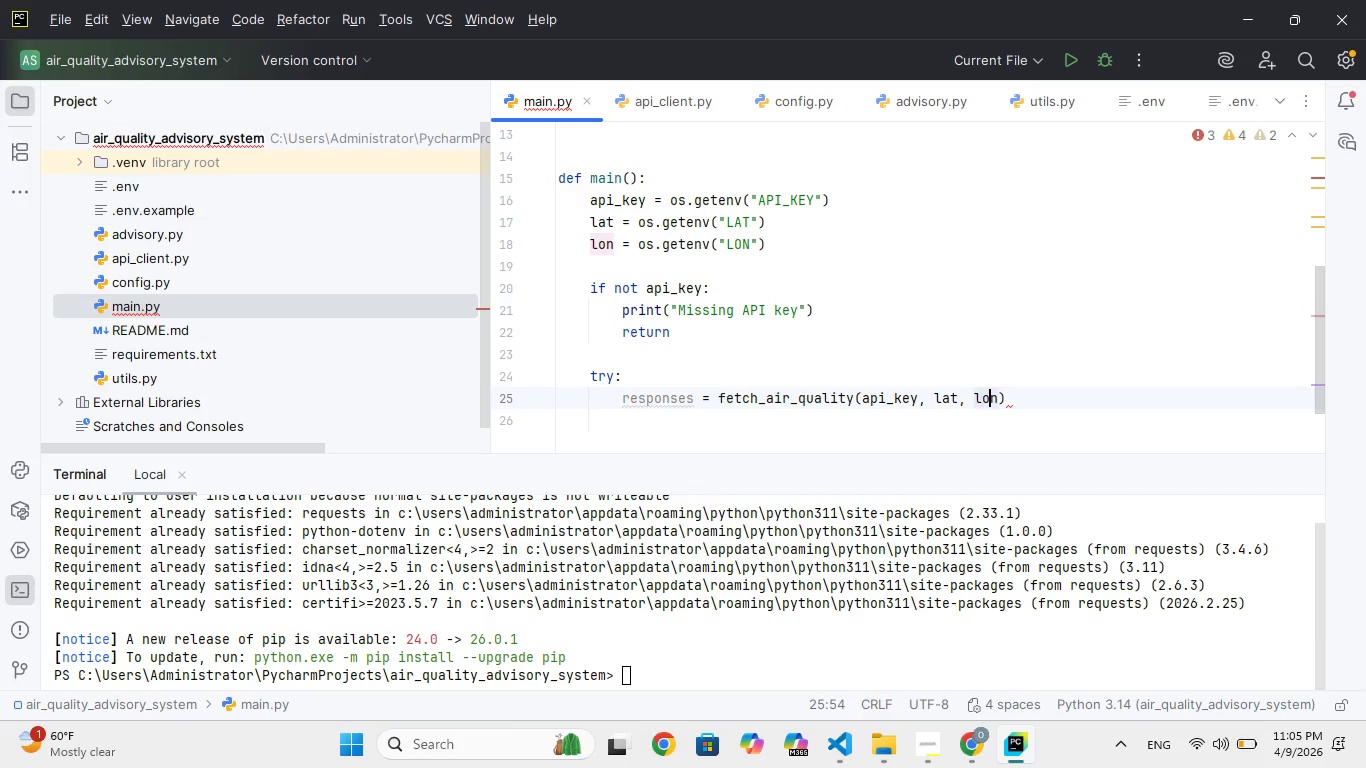 
key(ArrowRight)
 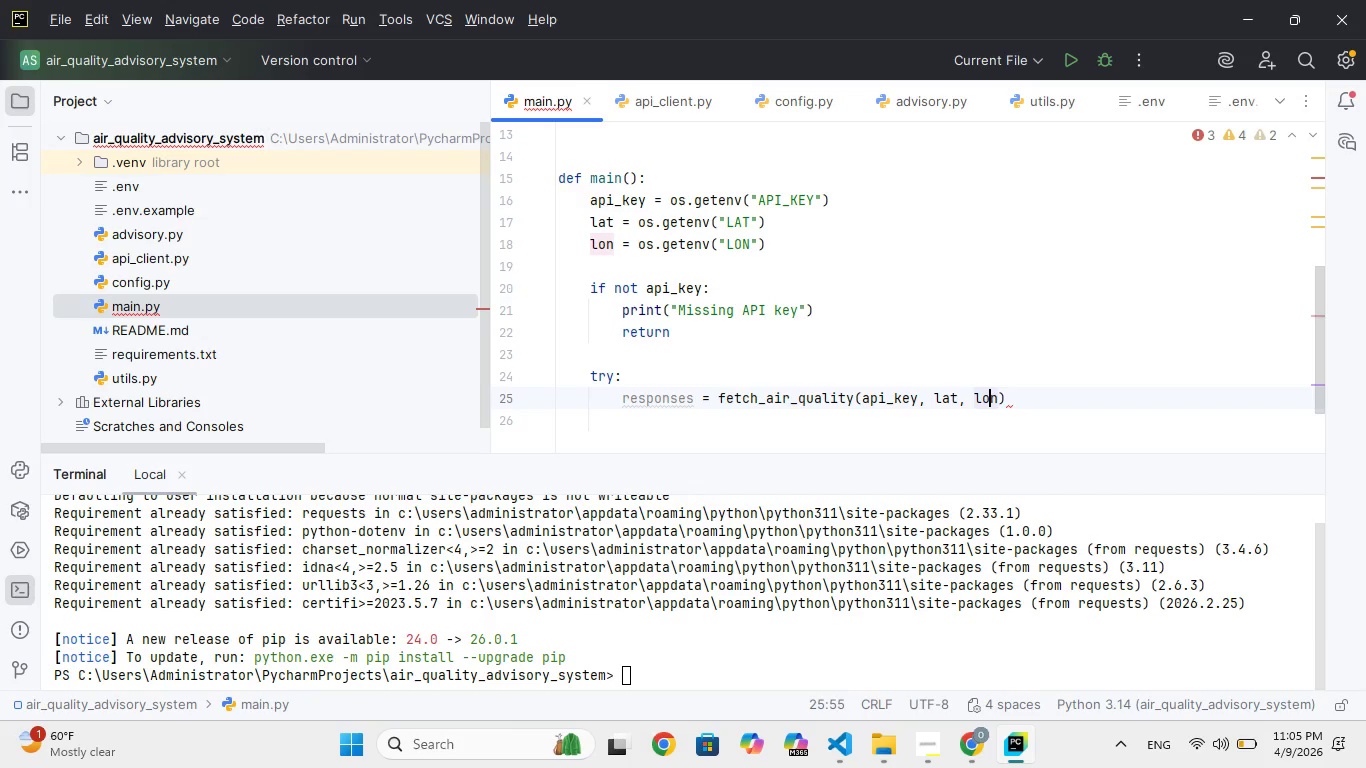 
key(ArrowRight)
 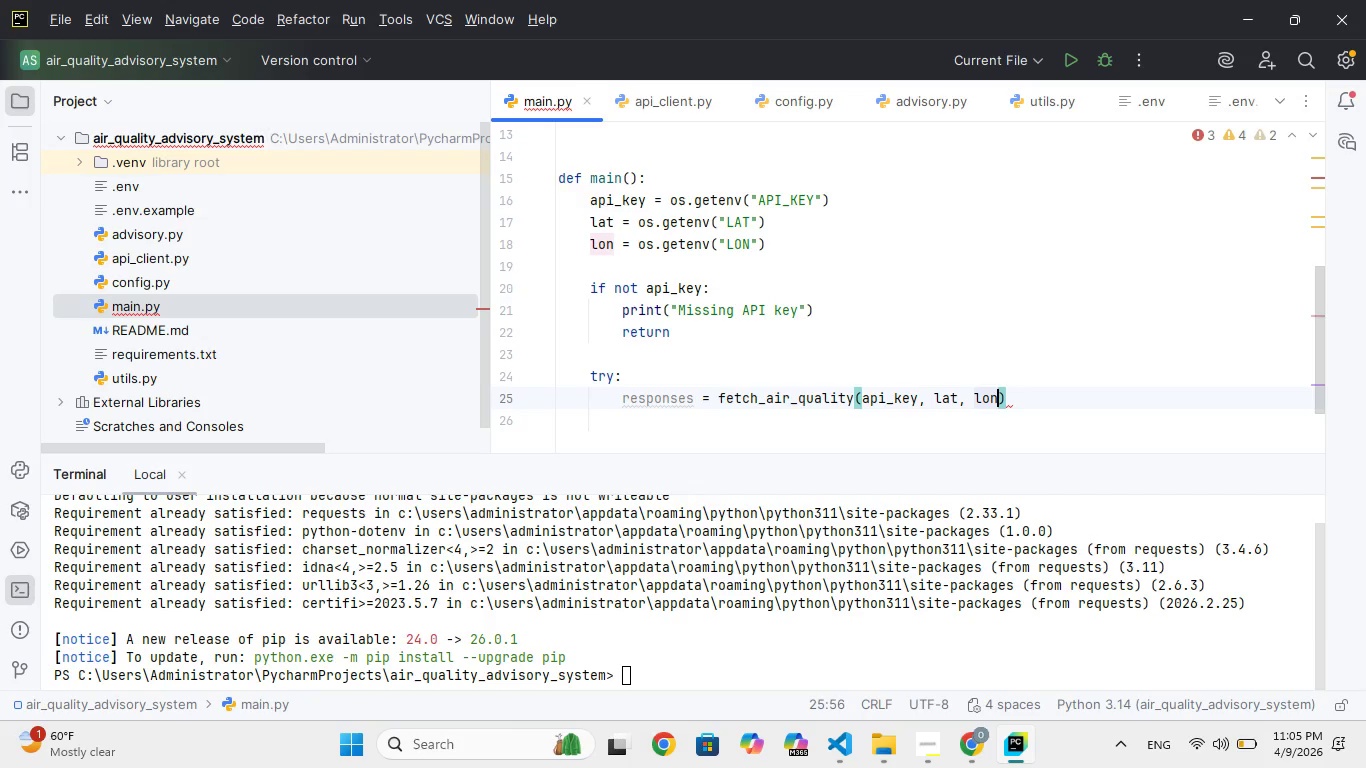 
key(ArrowRight)
 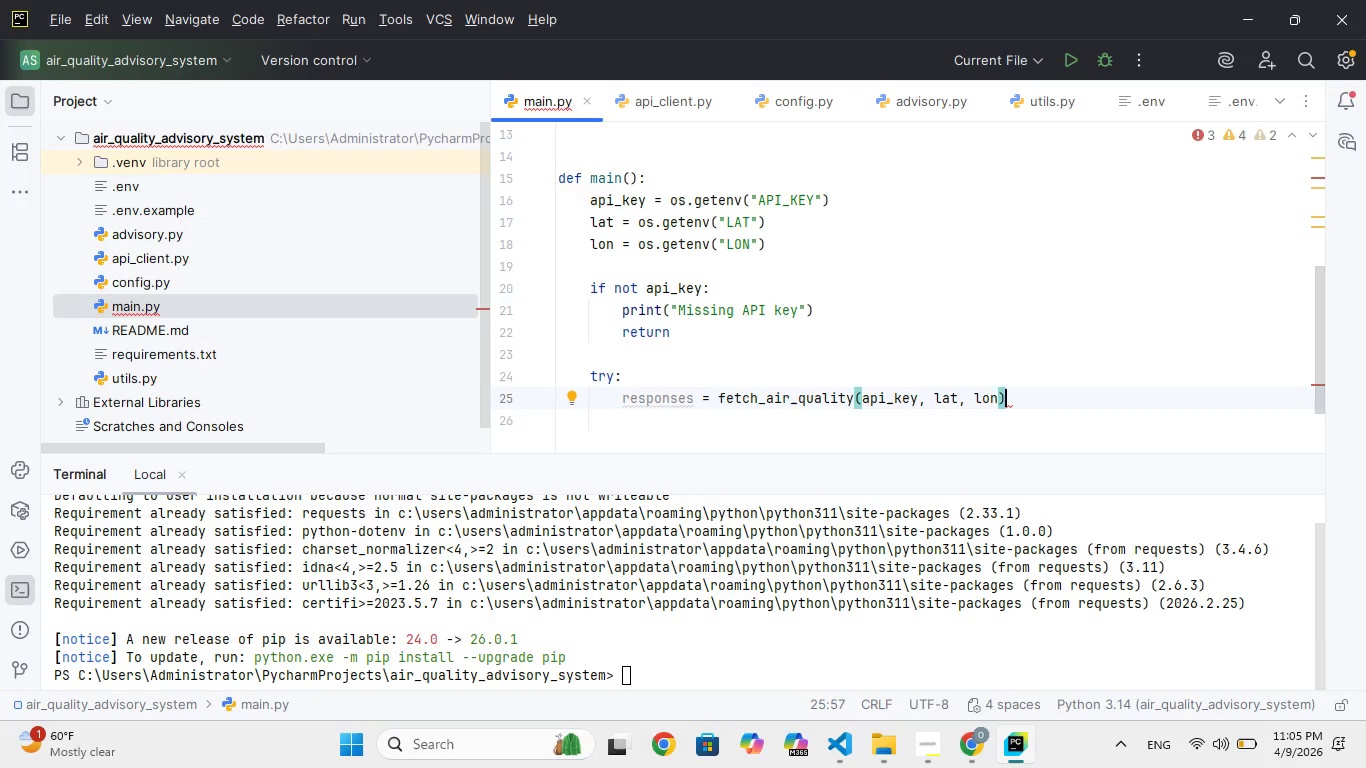 
wait(7.3)
 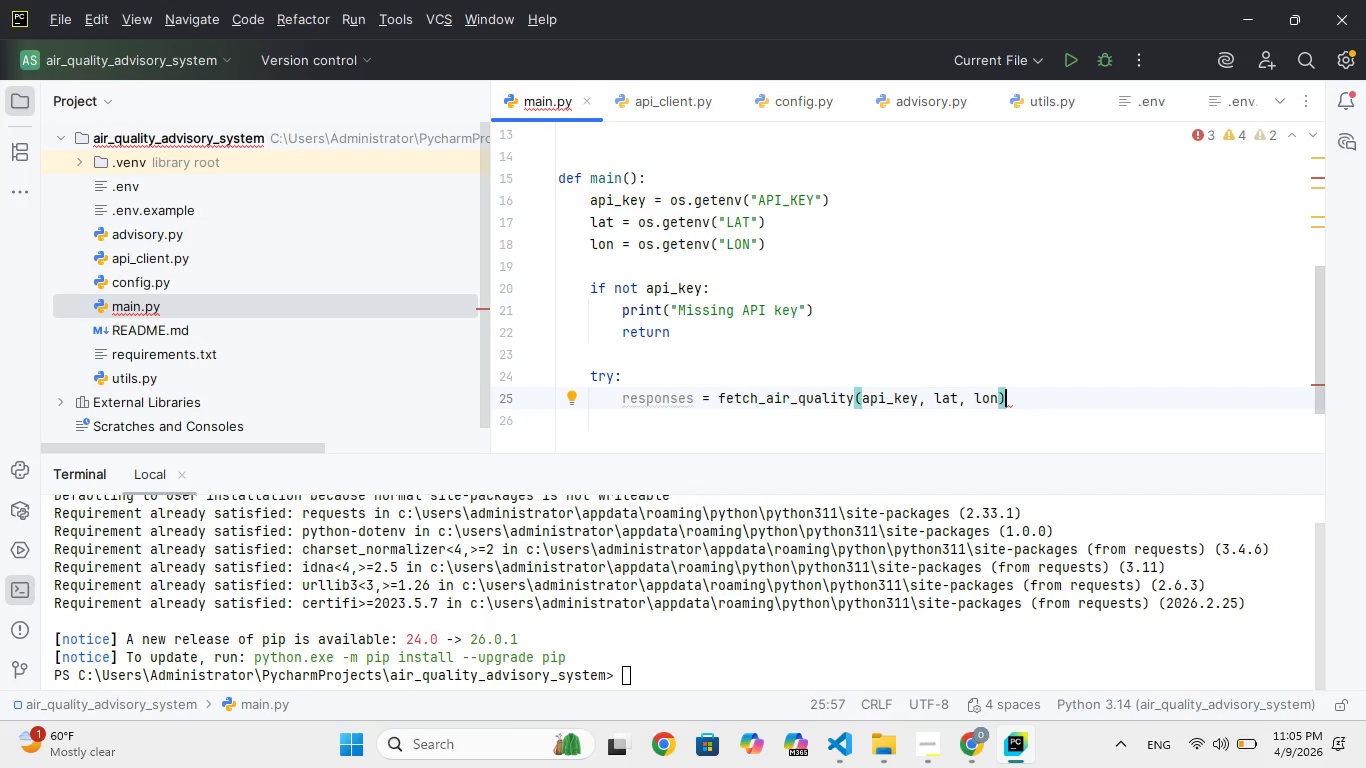 
key(Enter)
 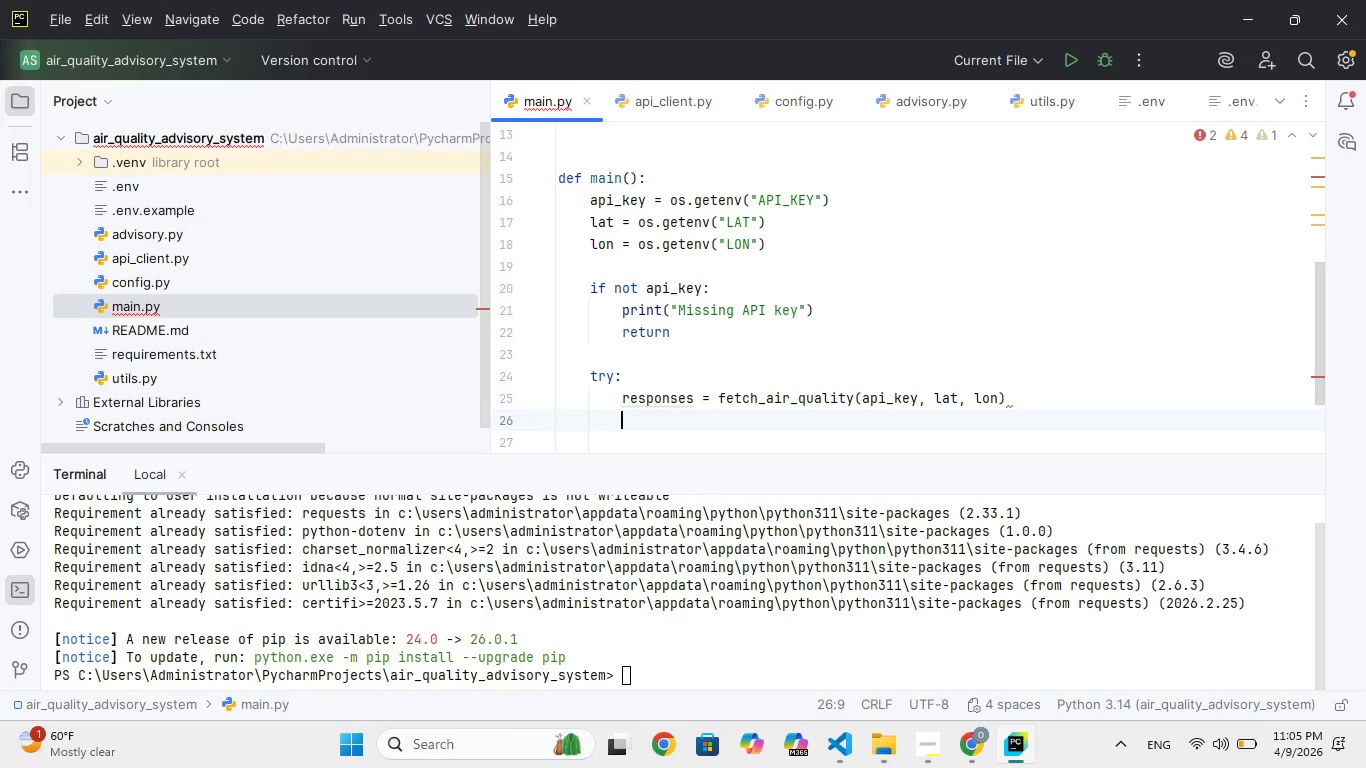 
wait(7.5)
 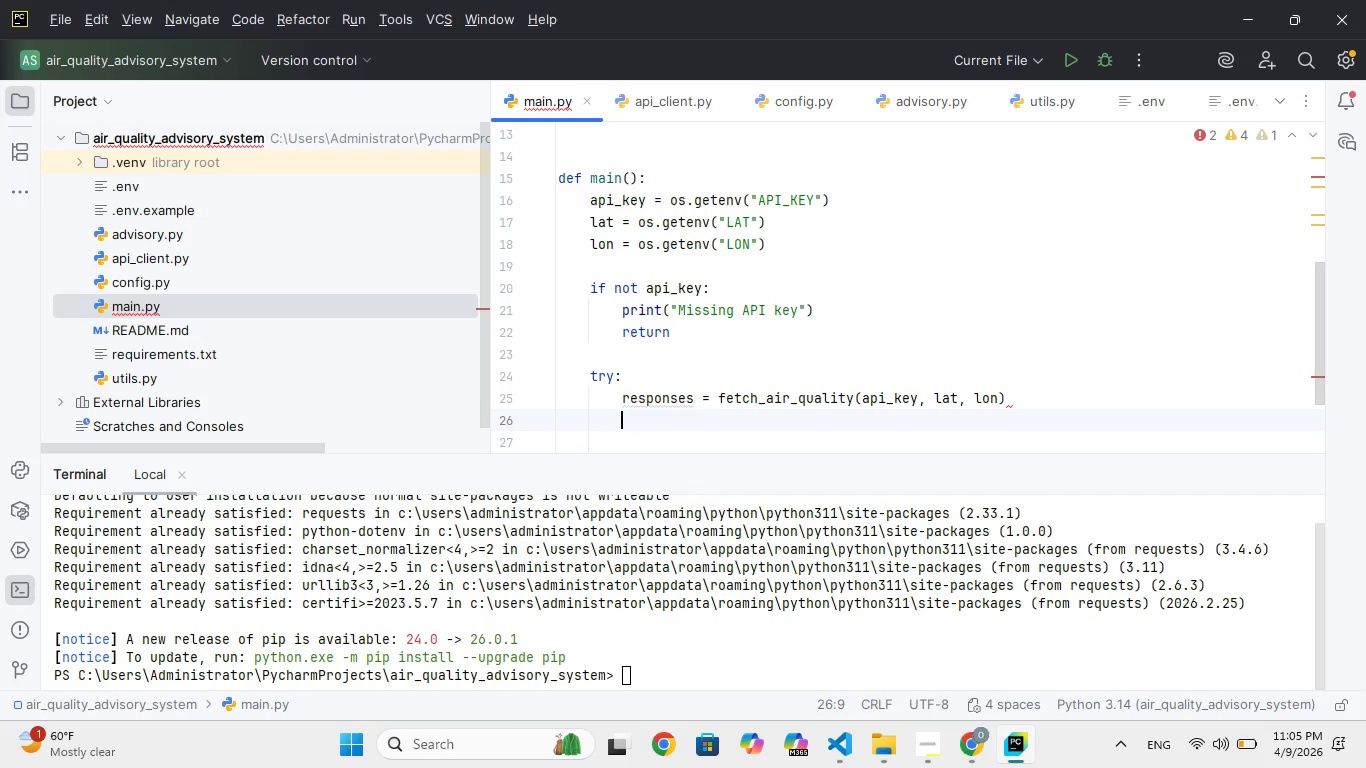 
key(ArrowUp)
 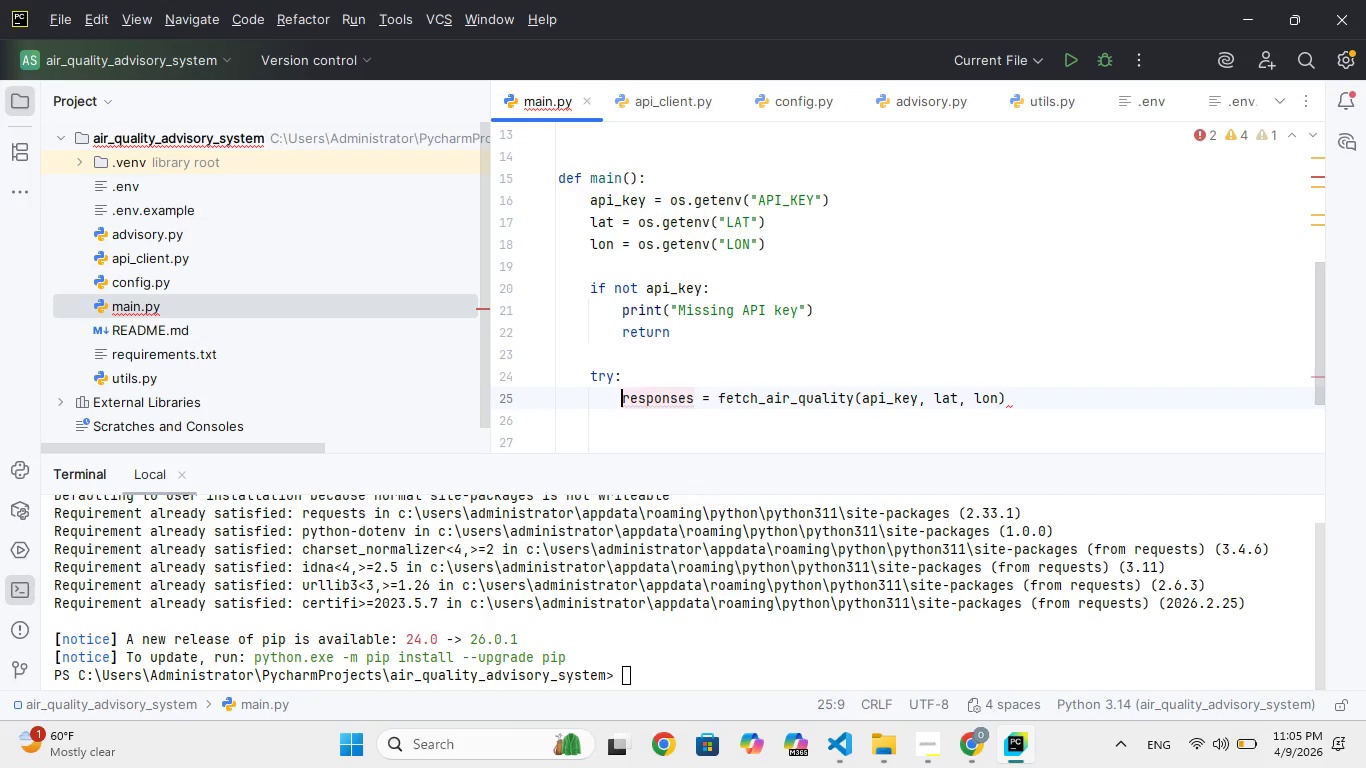 
hold_key(key=ArrowRight, duration=0.81)
 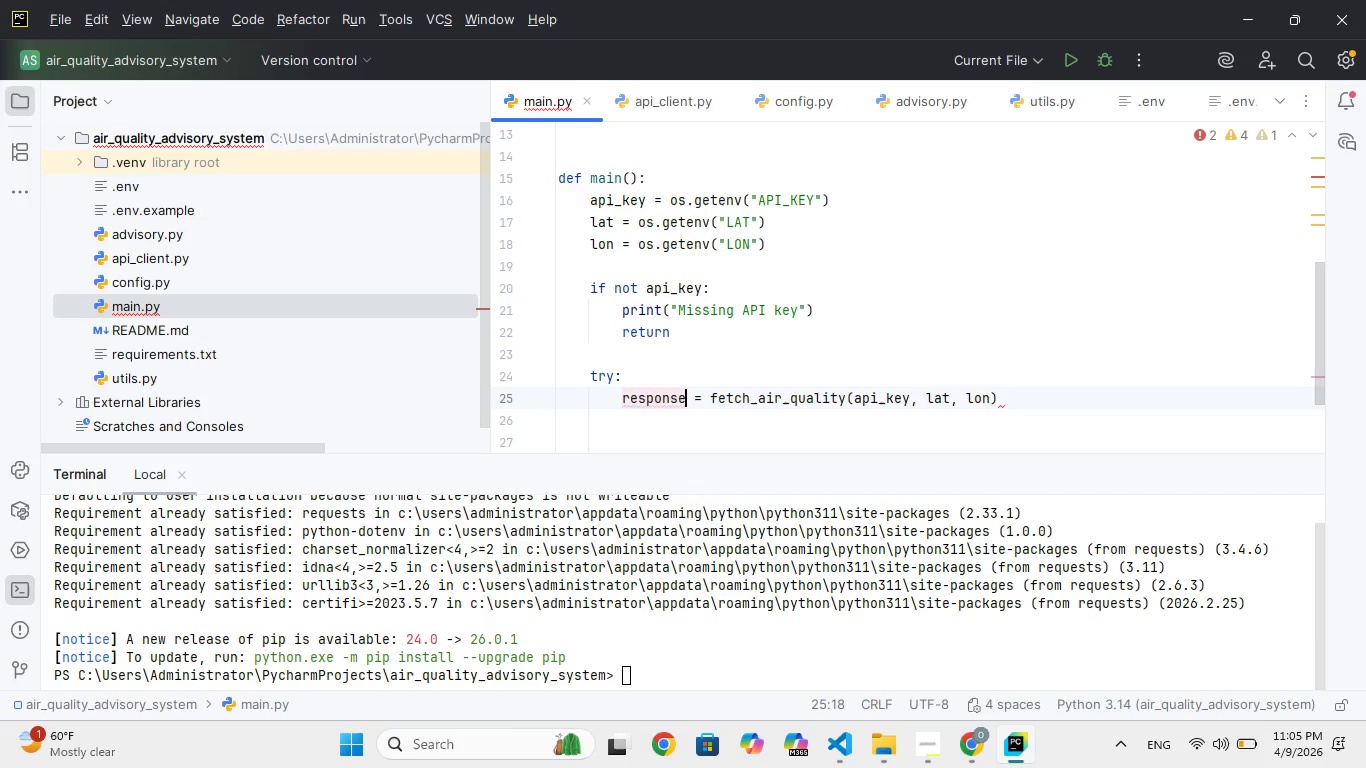 
key(Backspace)
 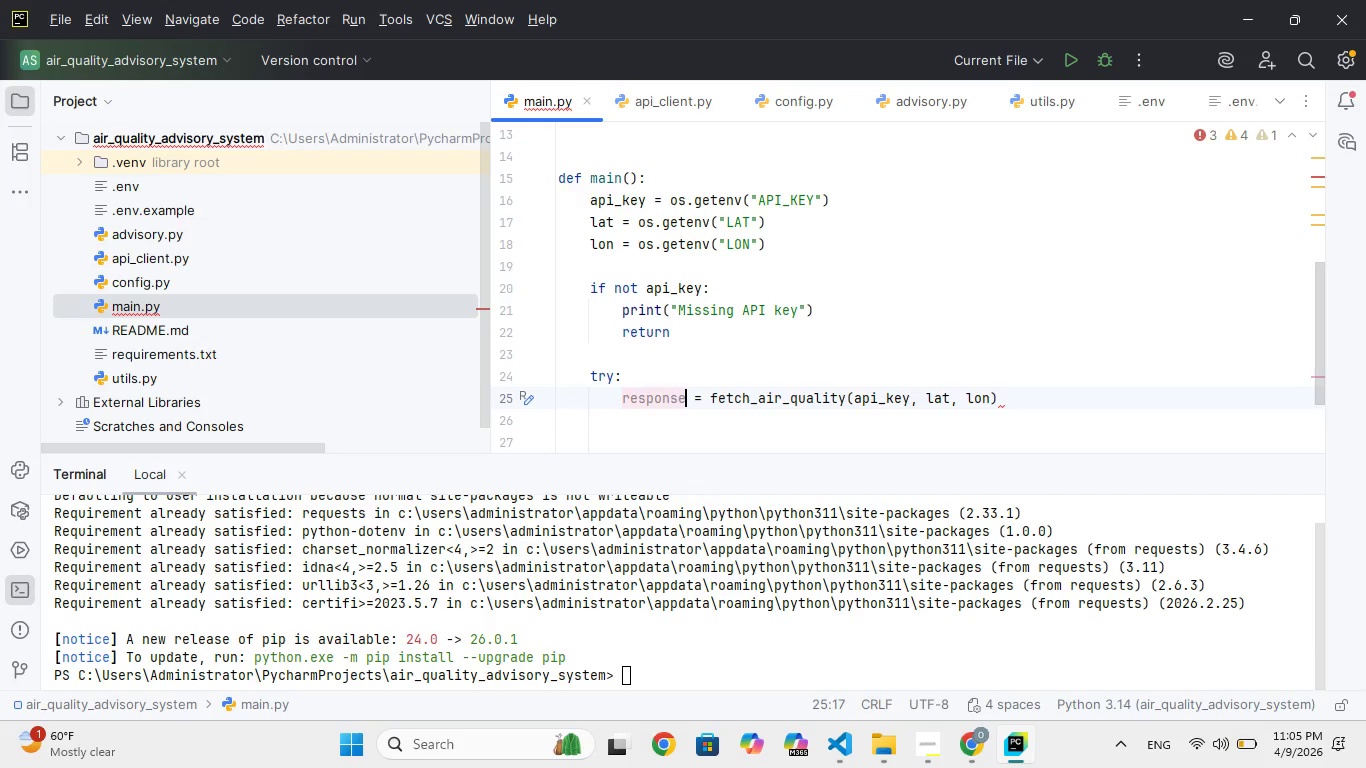 
key(ArrowDown)
 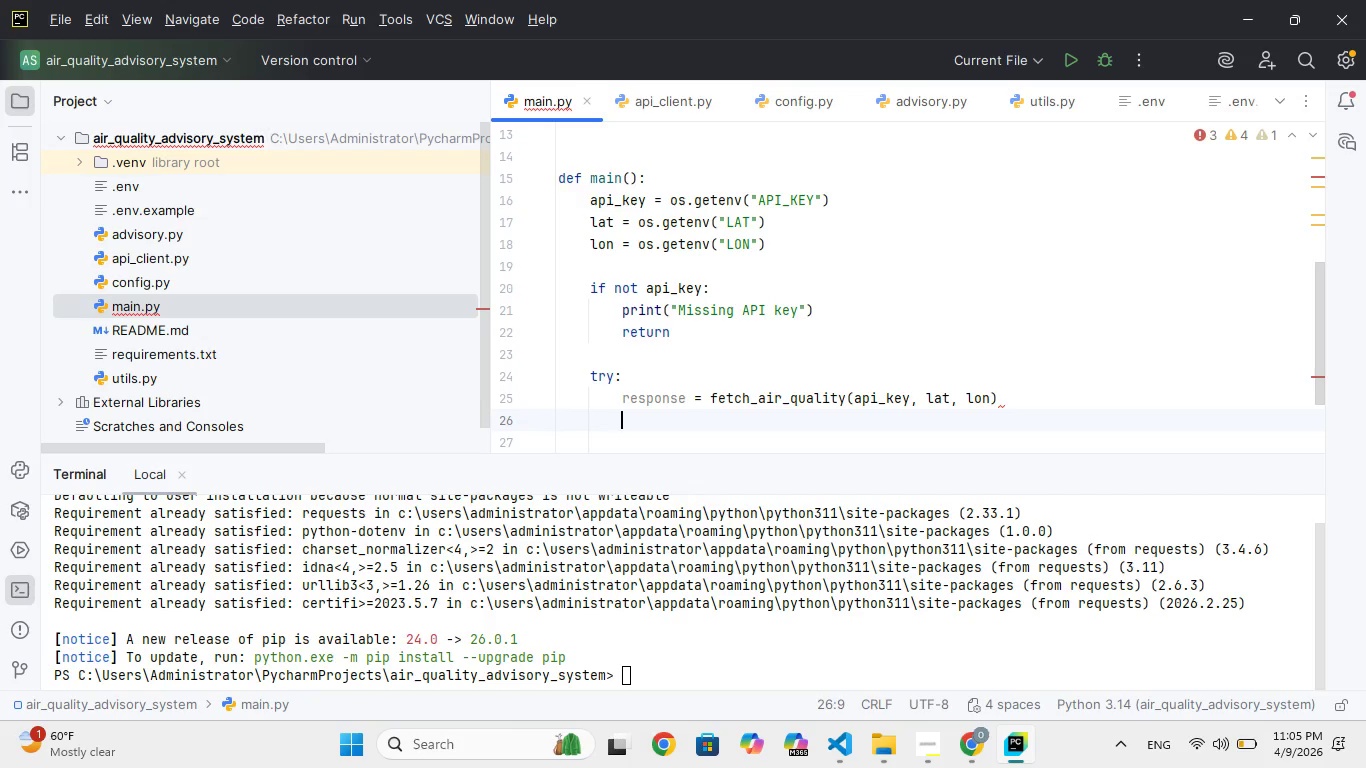 
key(Enter)
 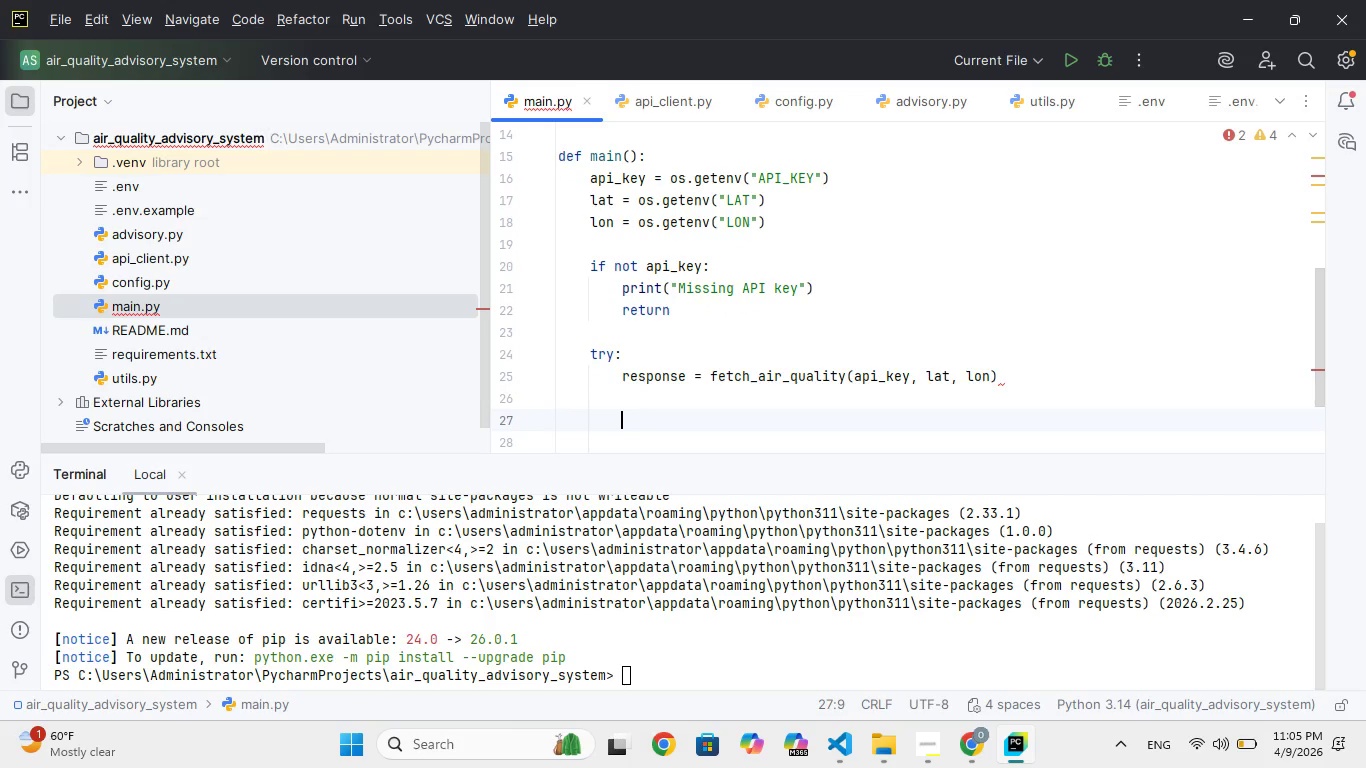 
type(aqi, pm2, pm10 = extrat_data)
 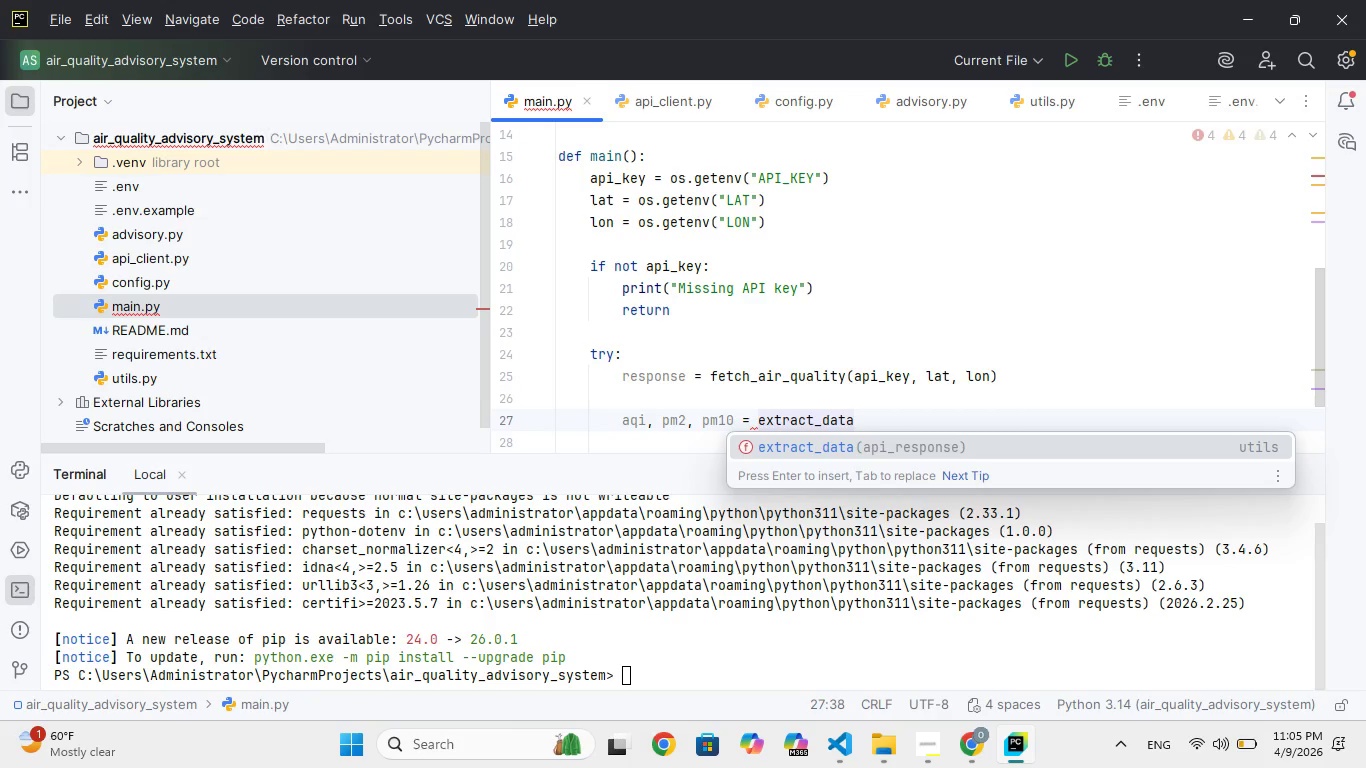 
hold_key(key=C, duration=0.33)
 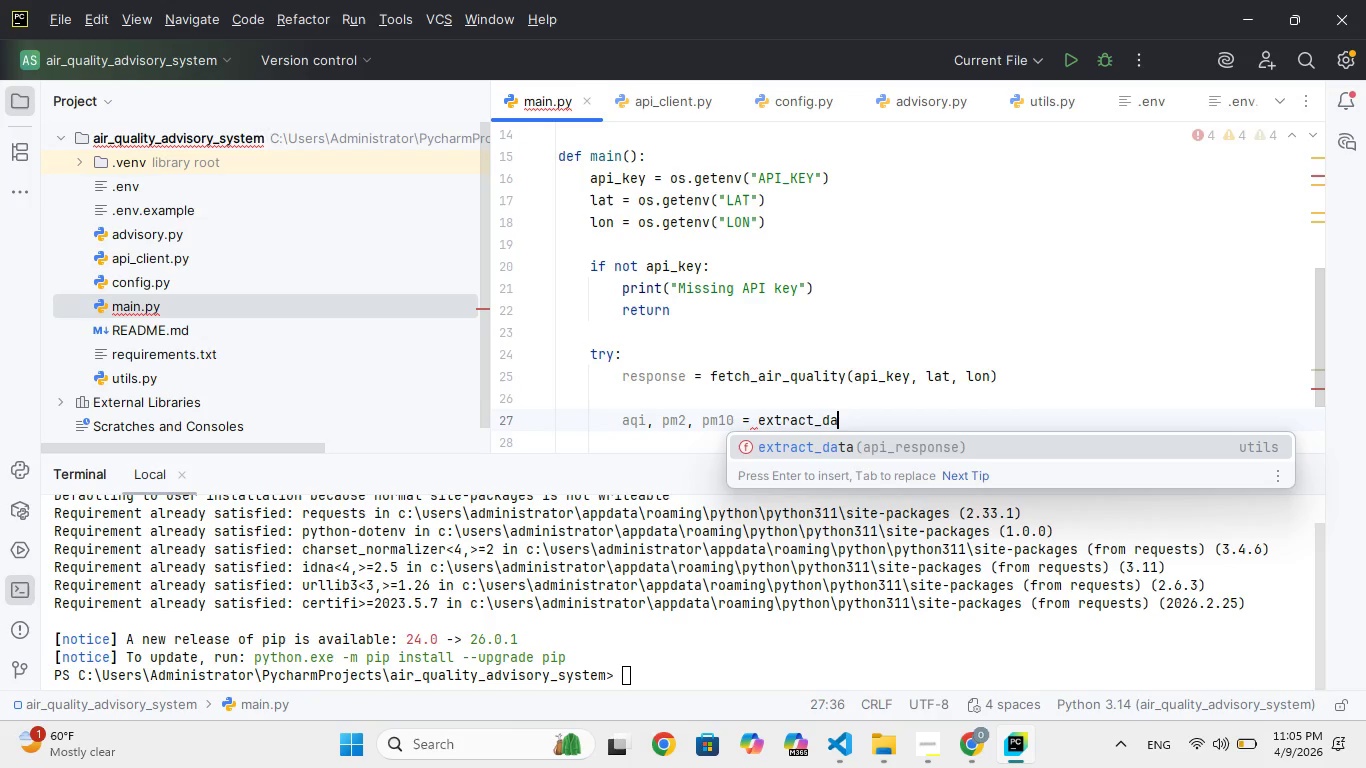 
key(Enter)
 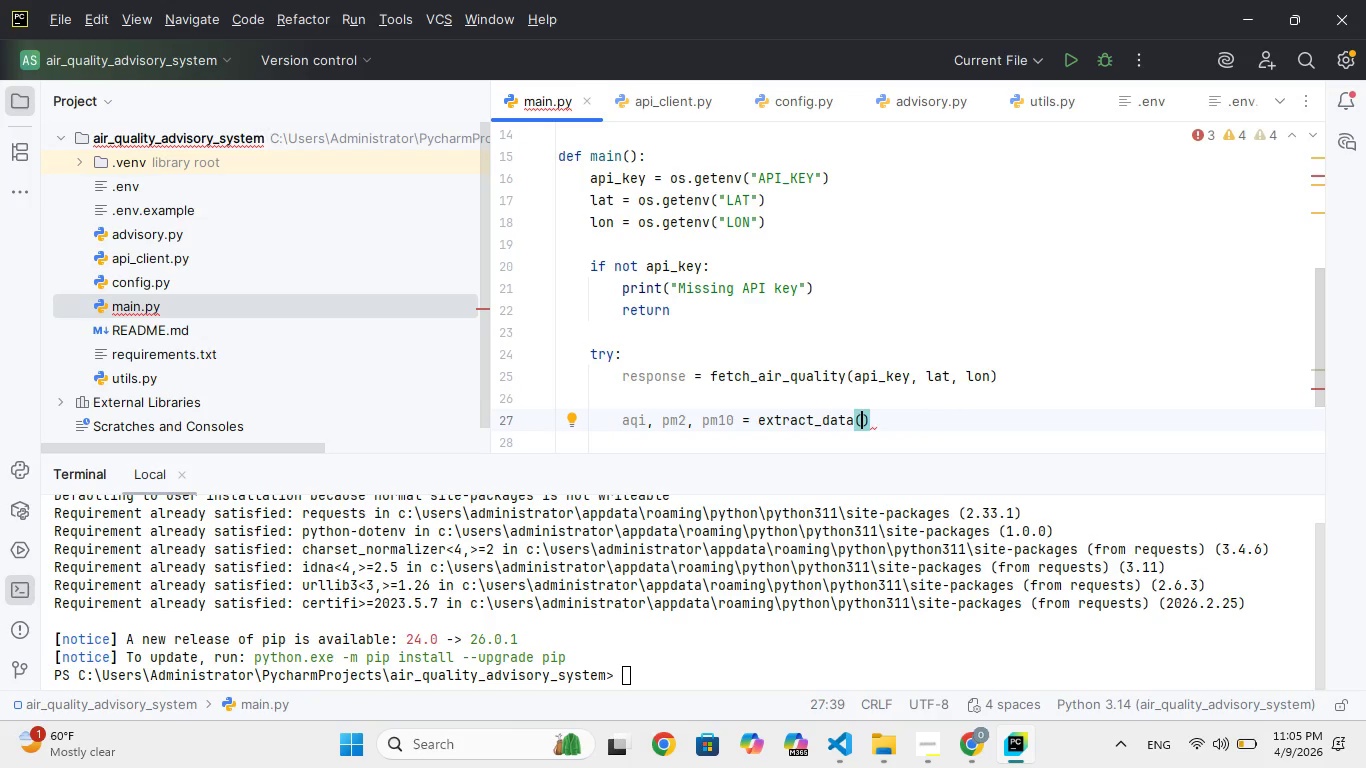 
type(resone)
 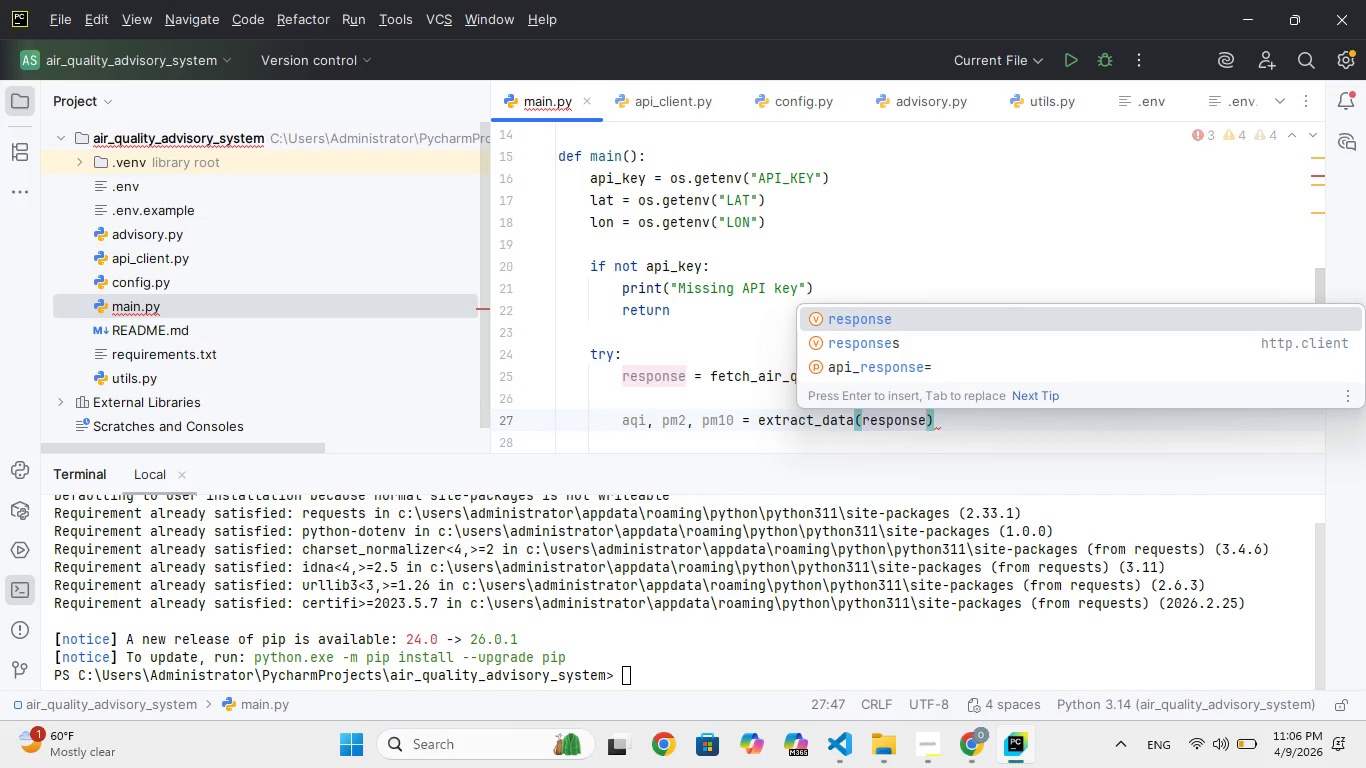 
hold_key(key=P, duration=0.34)
 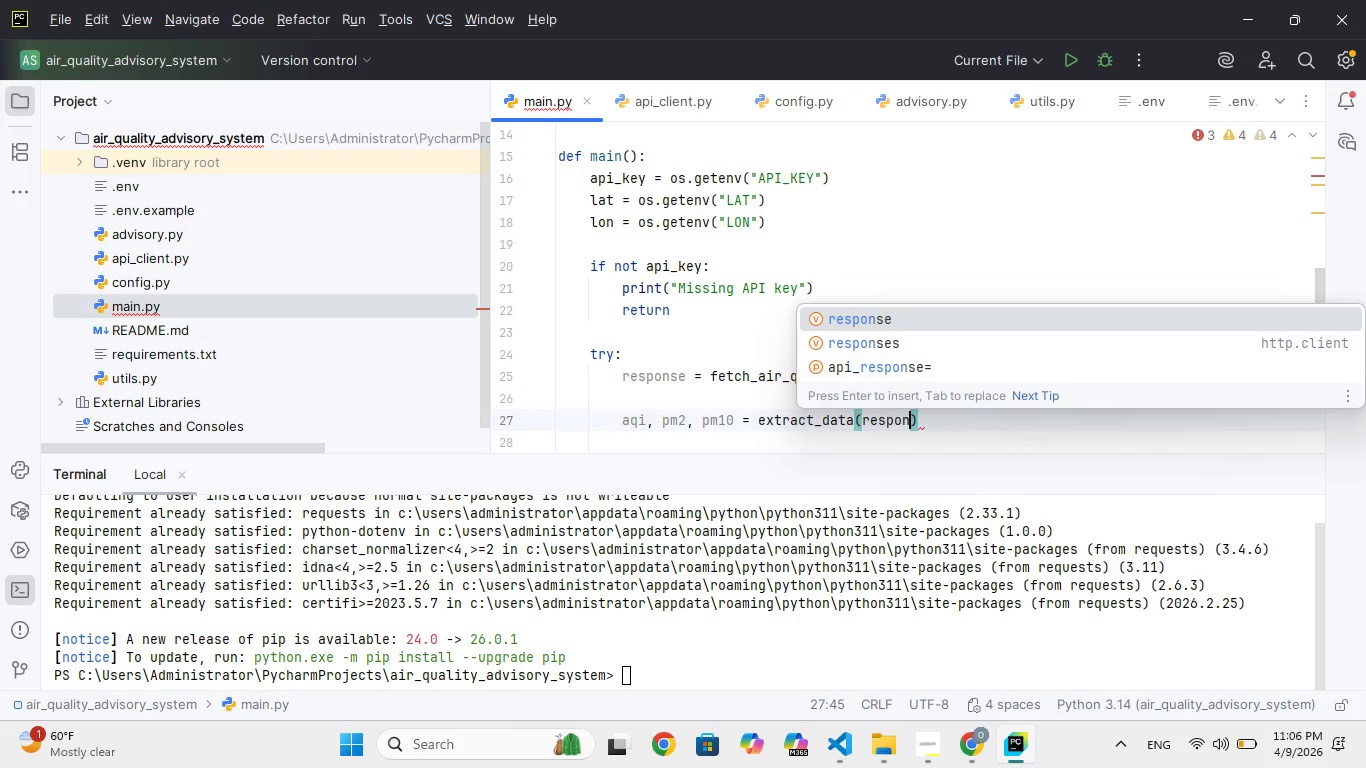 
hold_key(key=S, duration=0.31)
 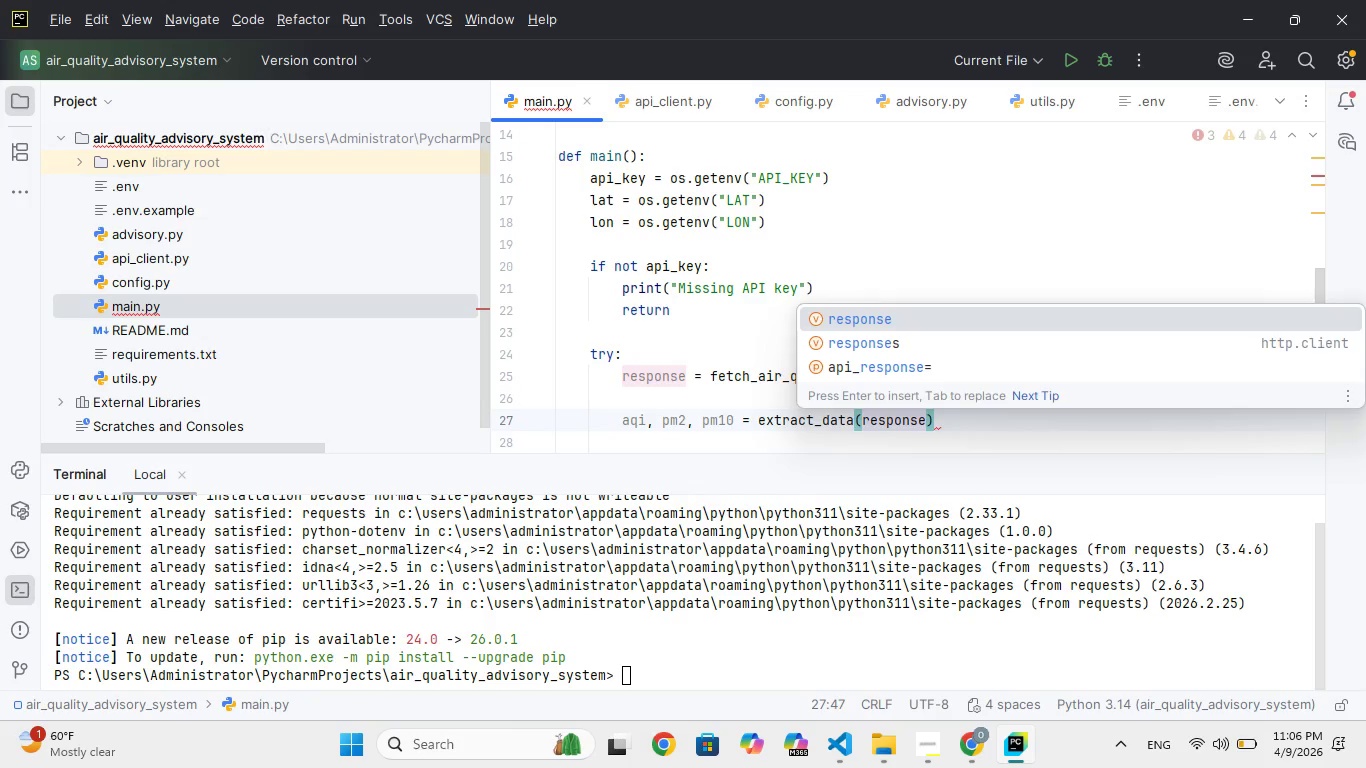 
key(Enter)
 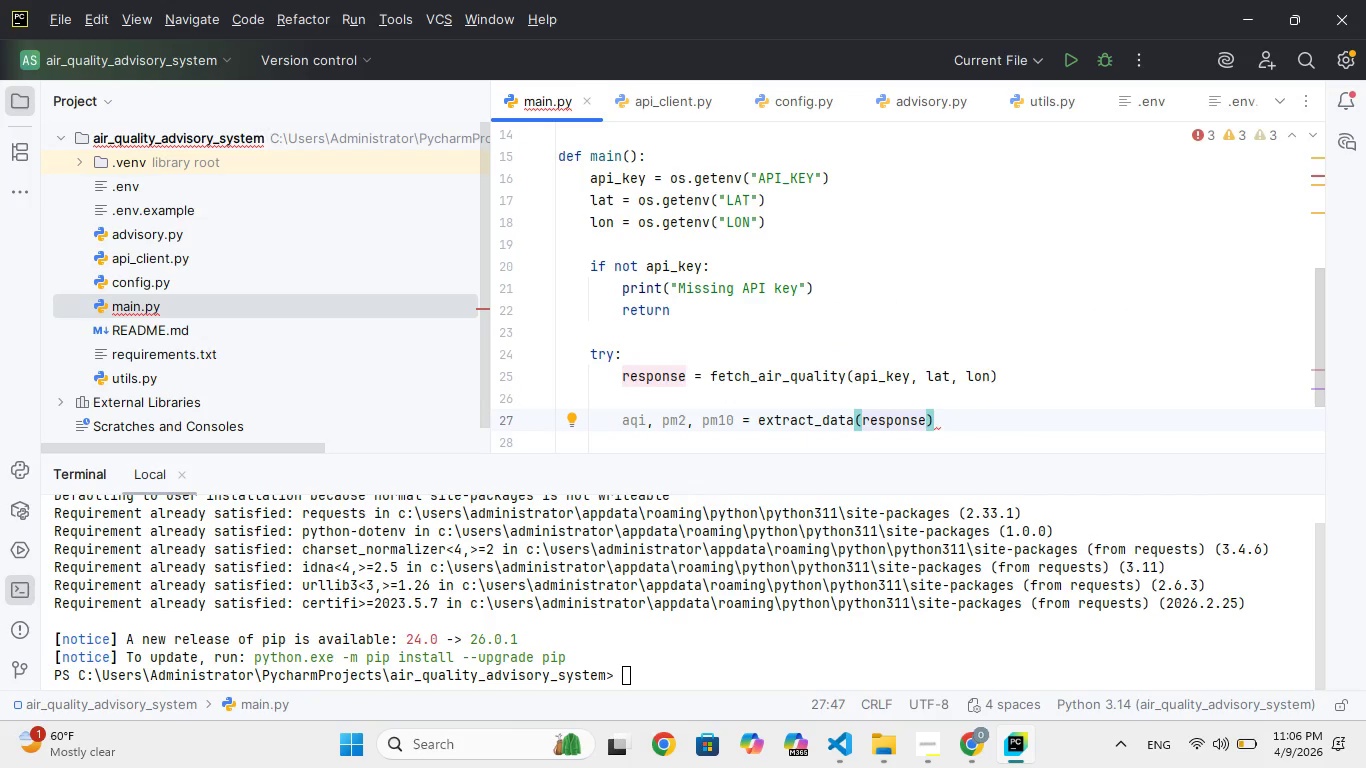 
key(ArrowRight)
 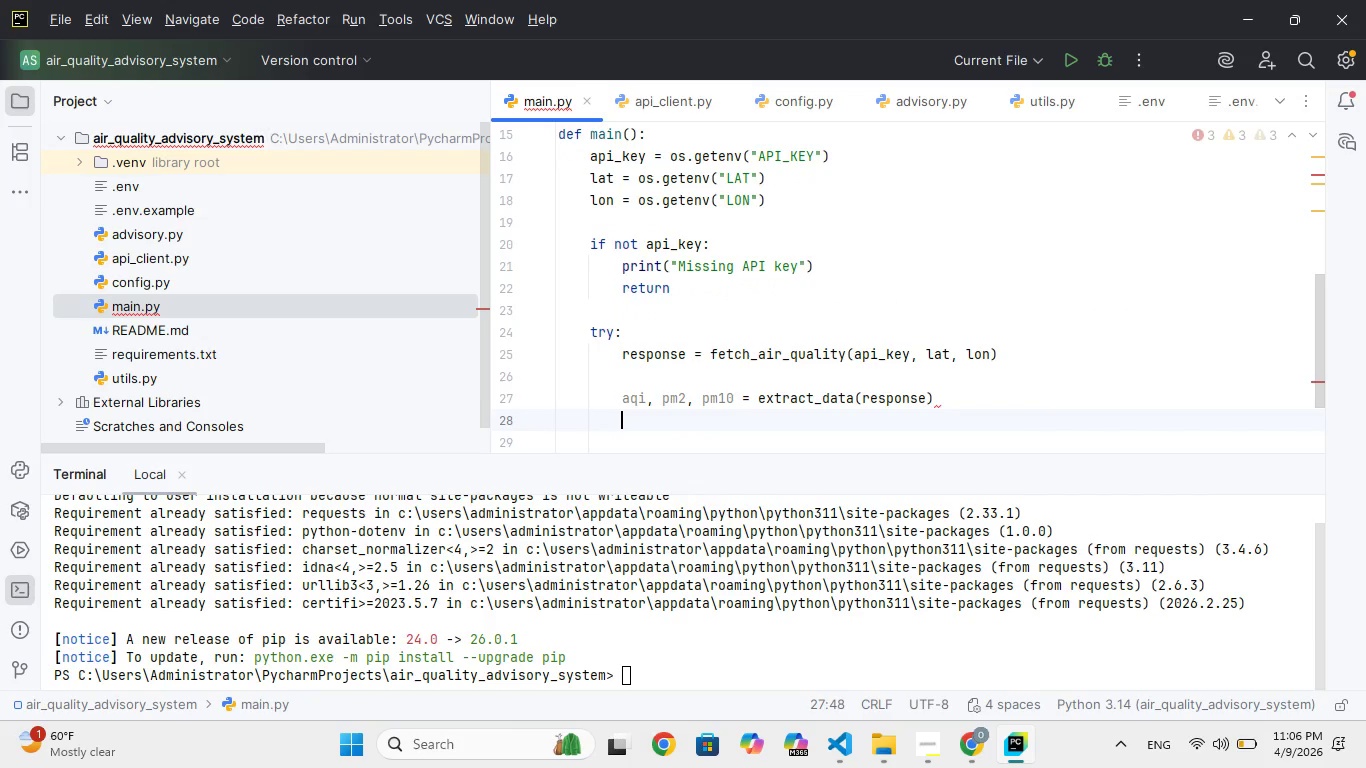 
key(Enter)
 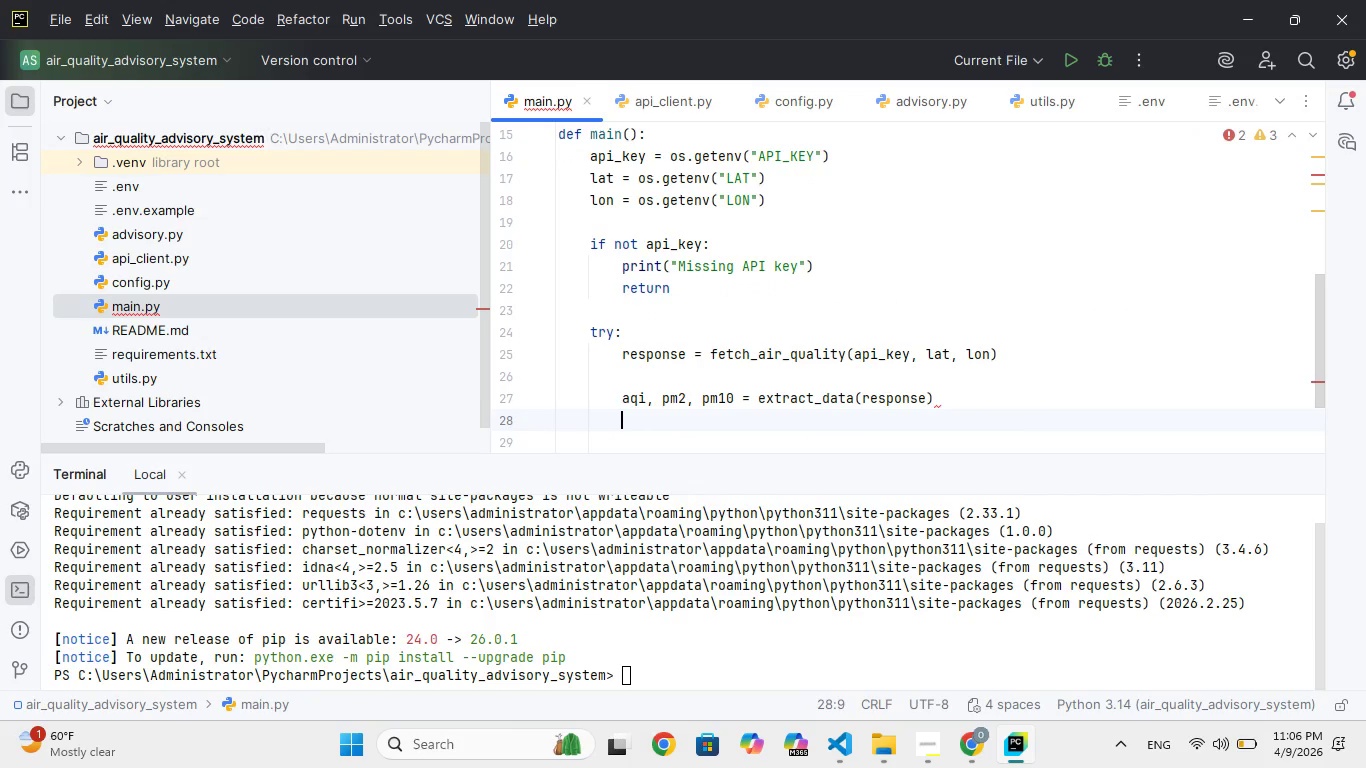 
type(advisory = )
 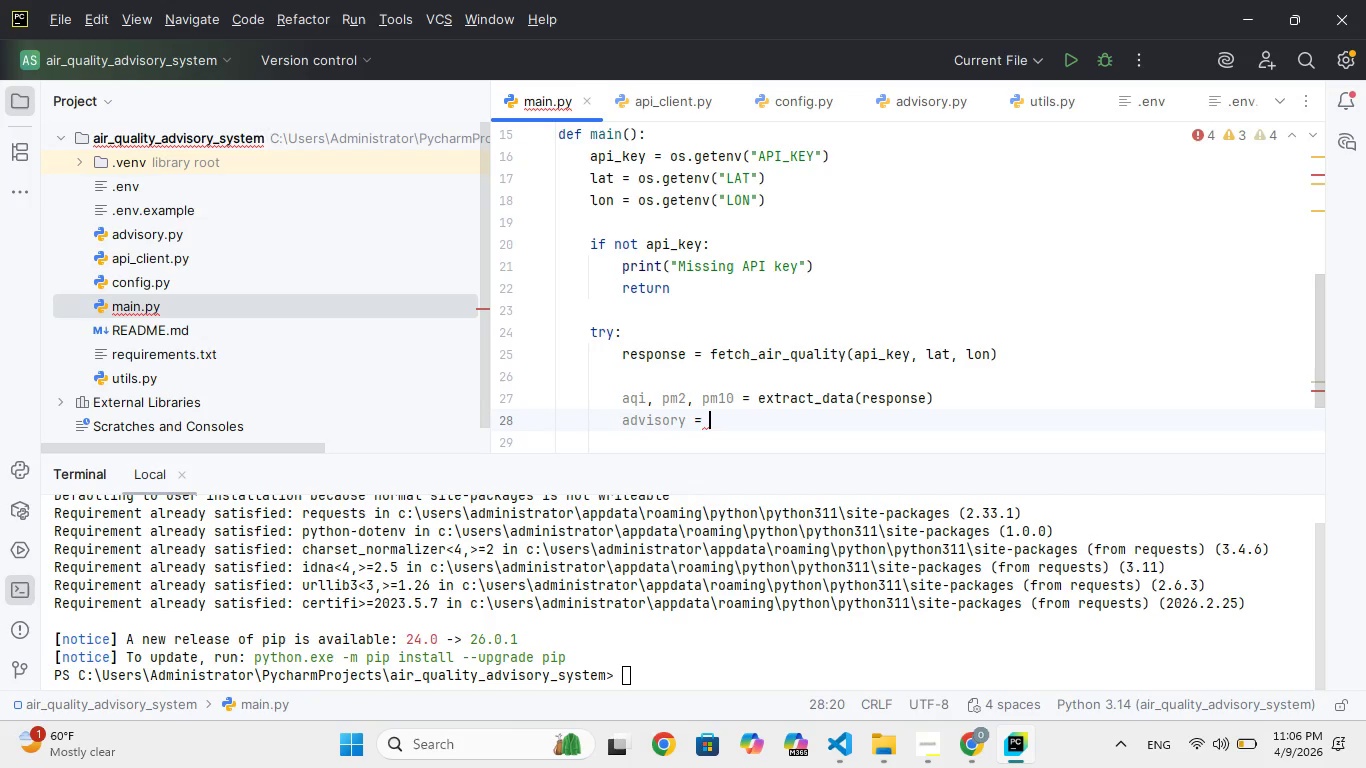 
type(categorize)
 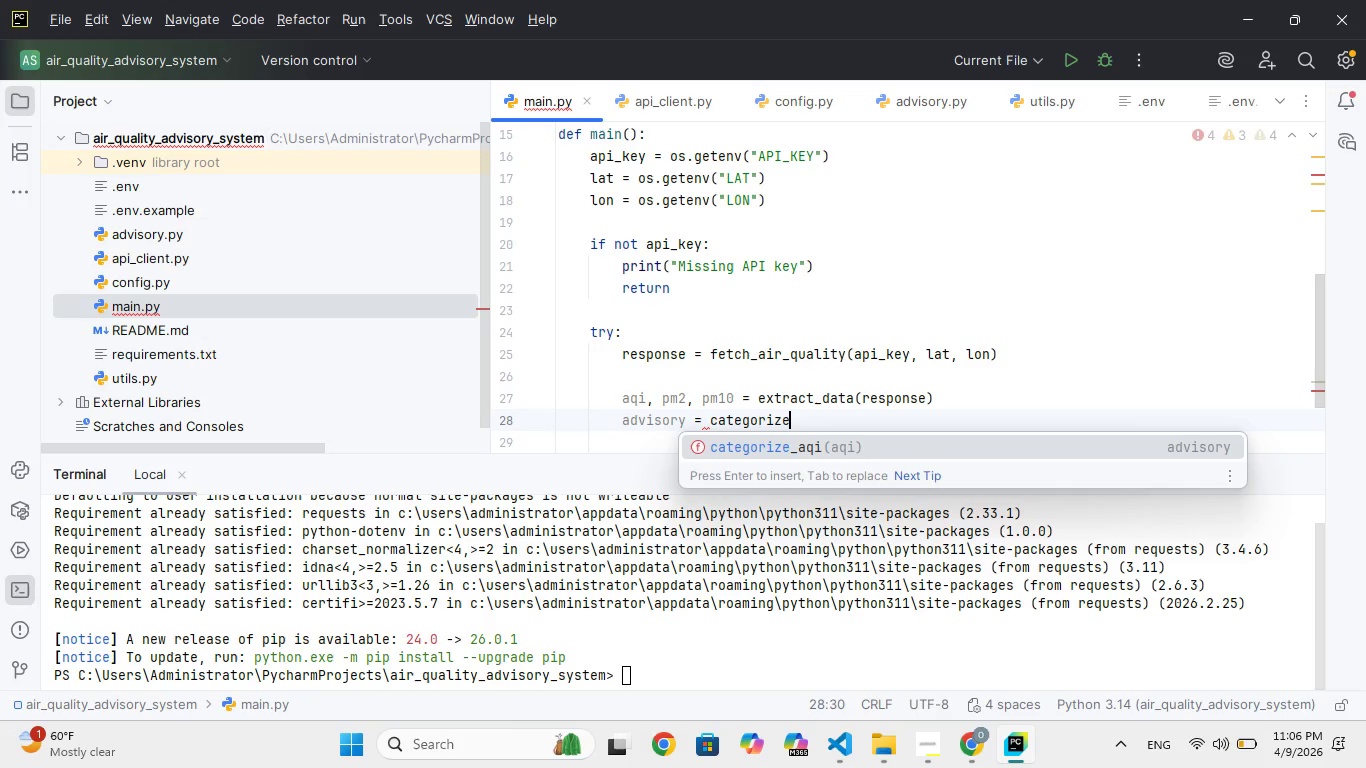 
key(Enter)
 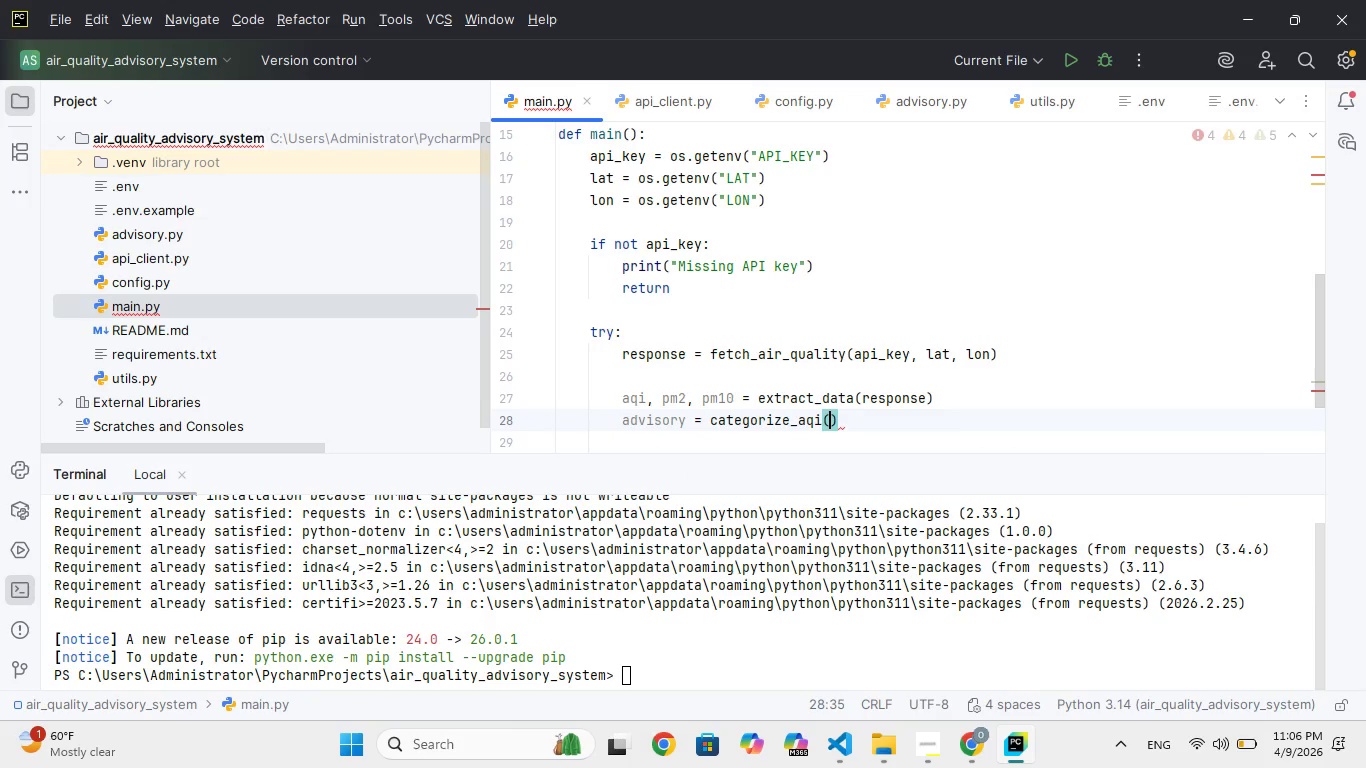 
hold_key(key=ShiftRight, duration=0.88)
 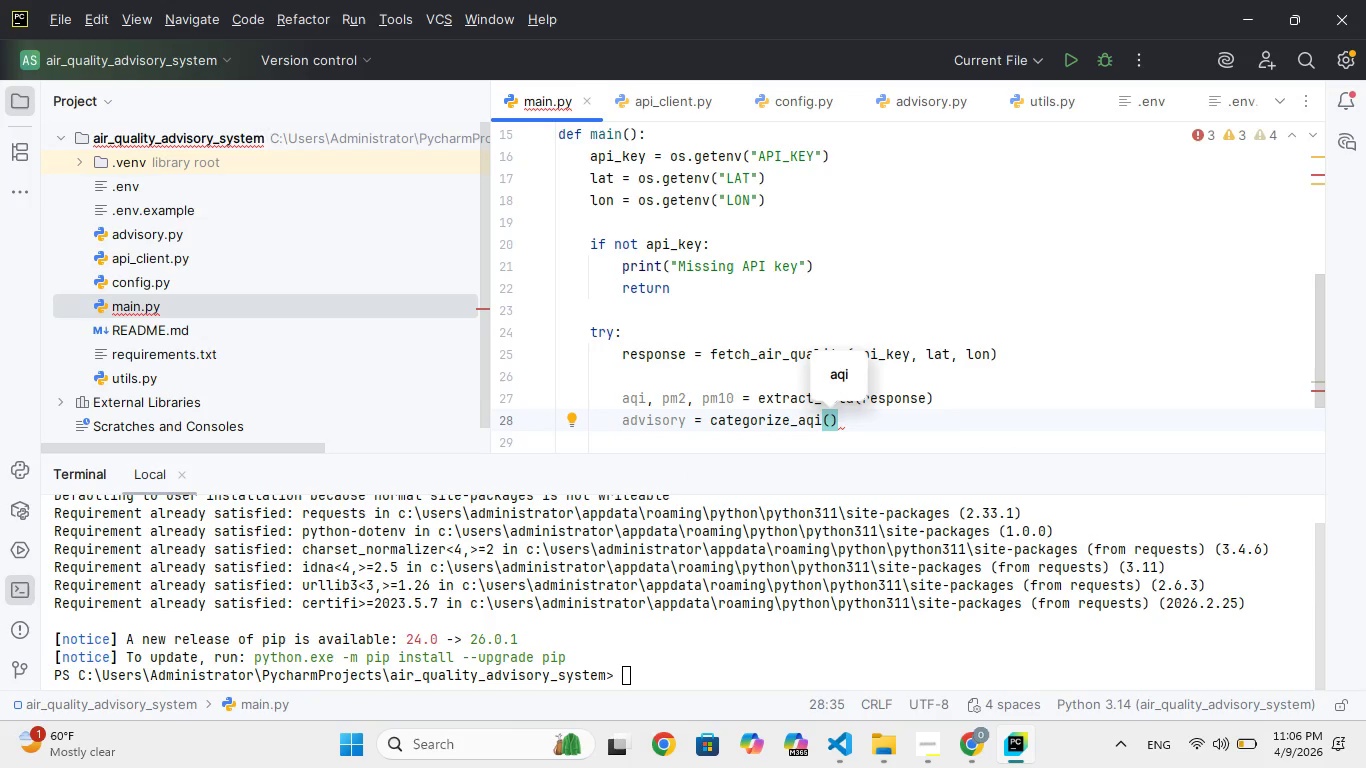 
type(aqi)
 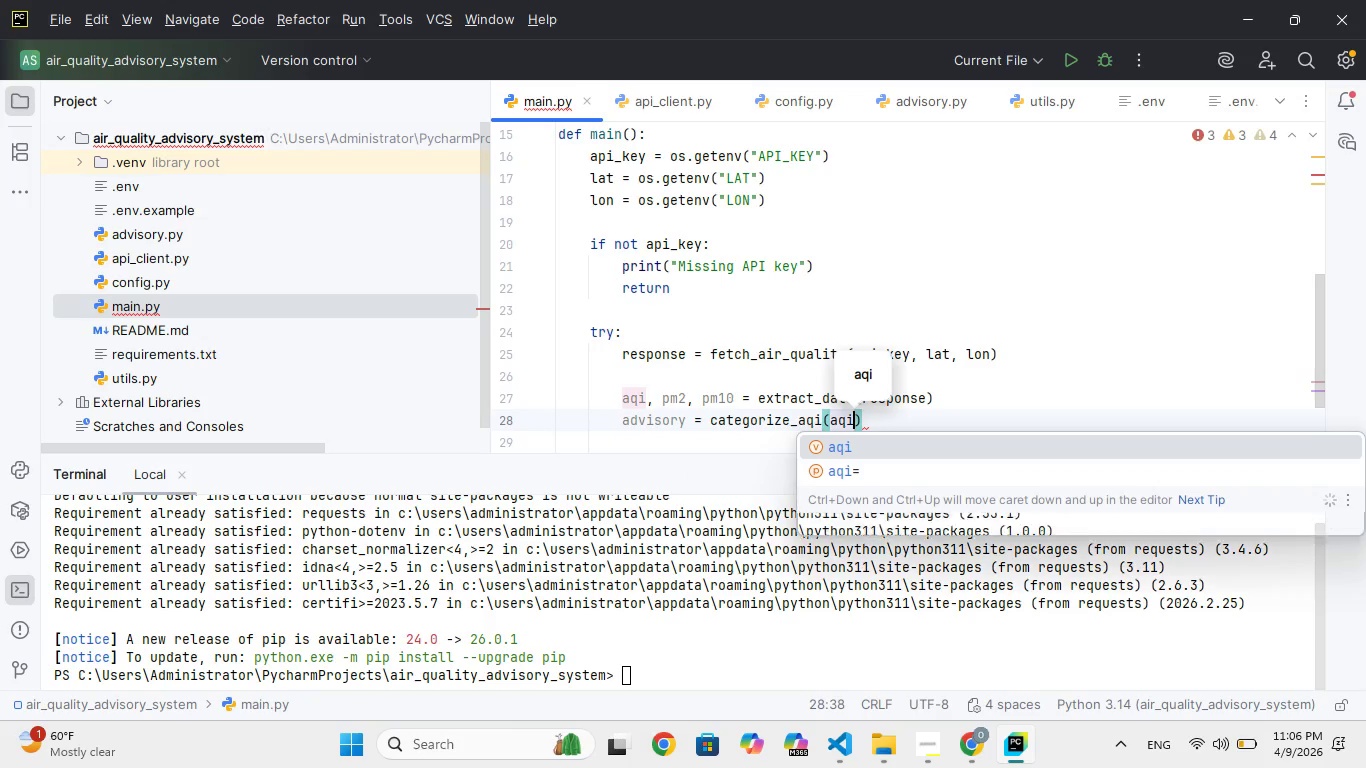 
key(ArrowRight)
 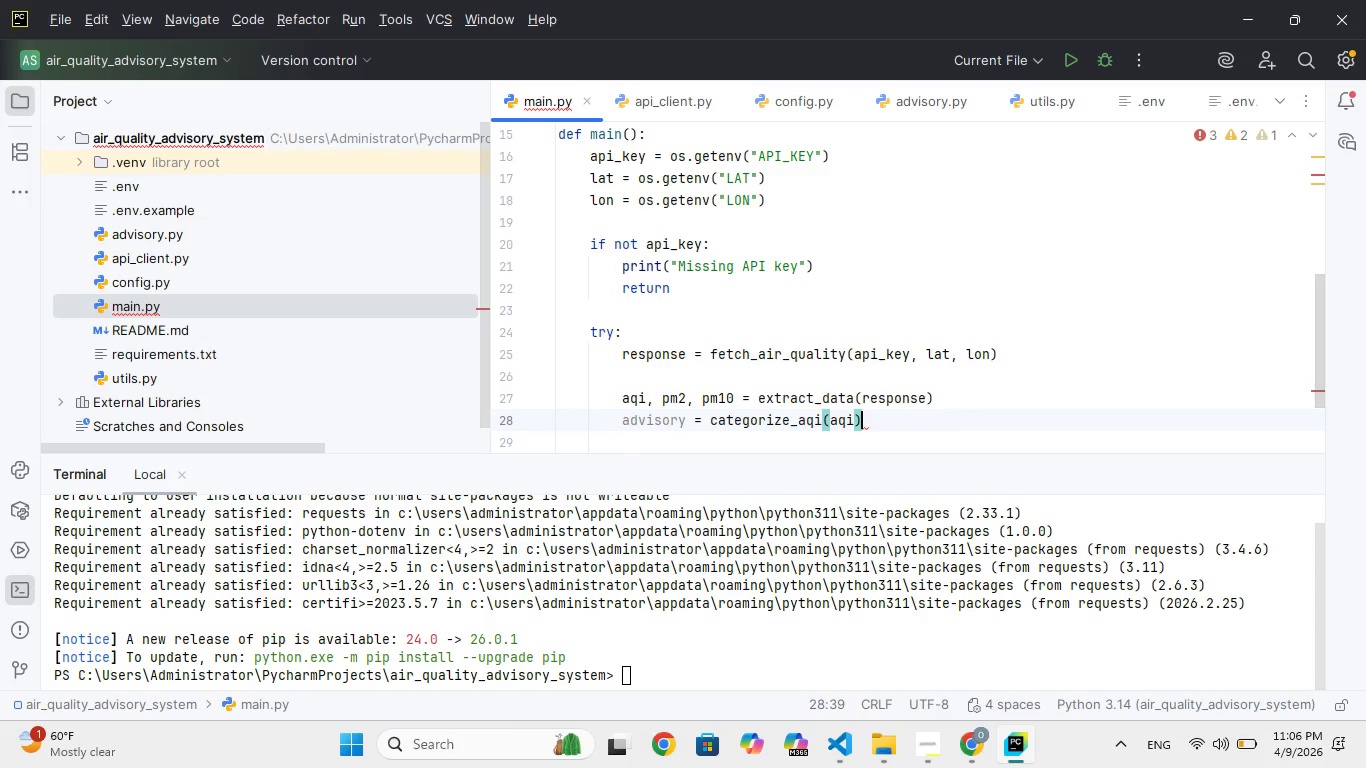 
key(Enter)
 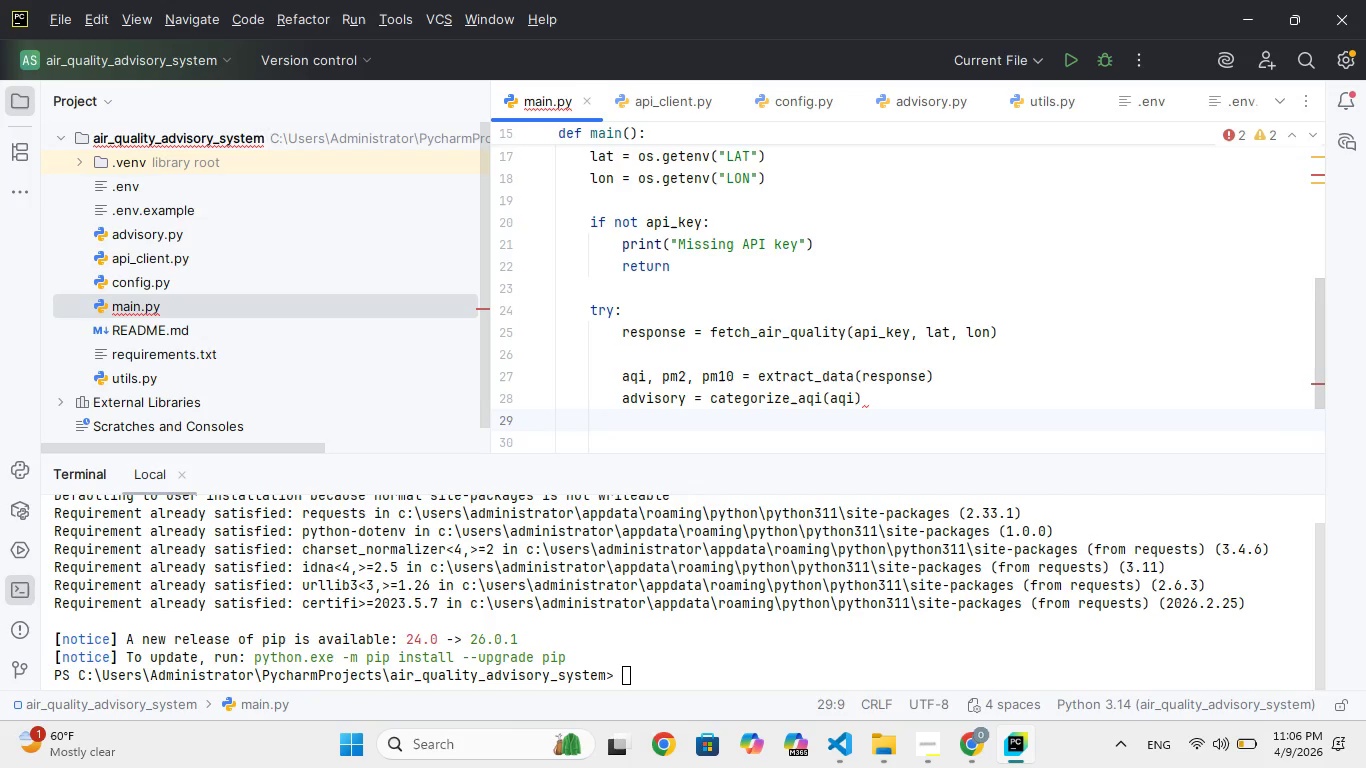 
key(Enter)
 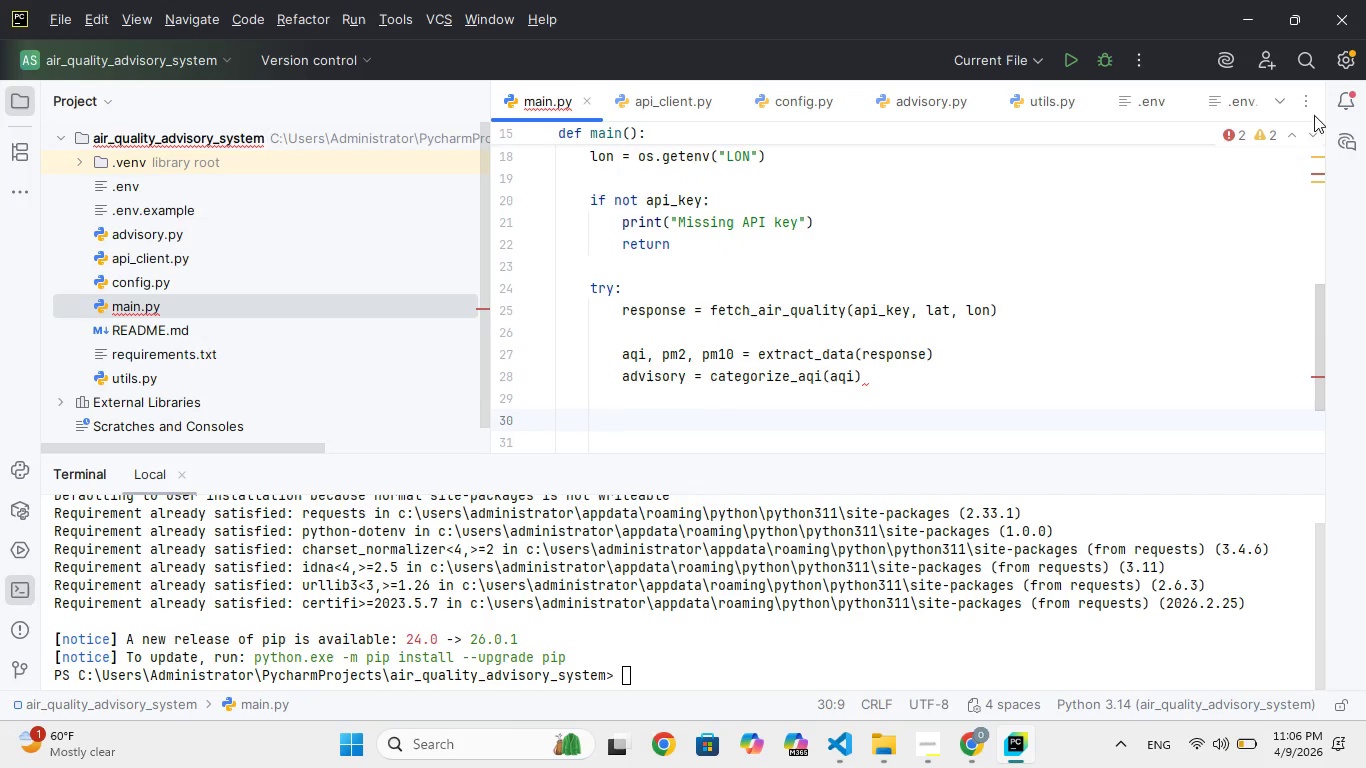 
wait(10.25)
 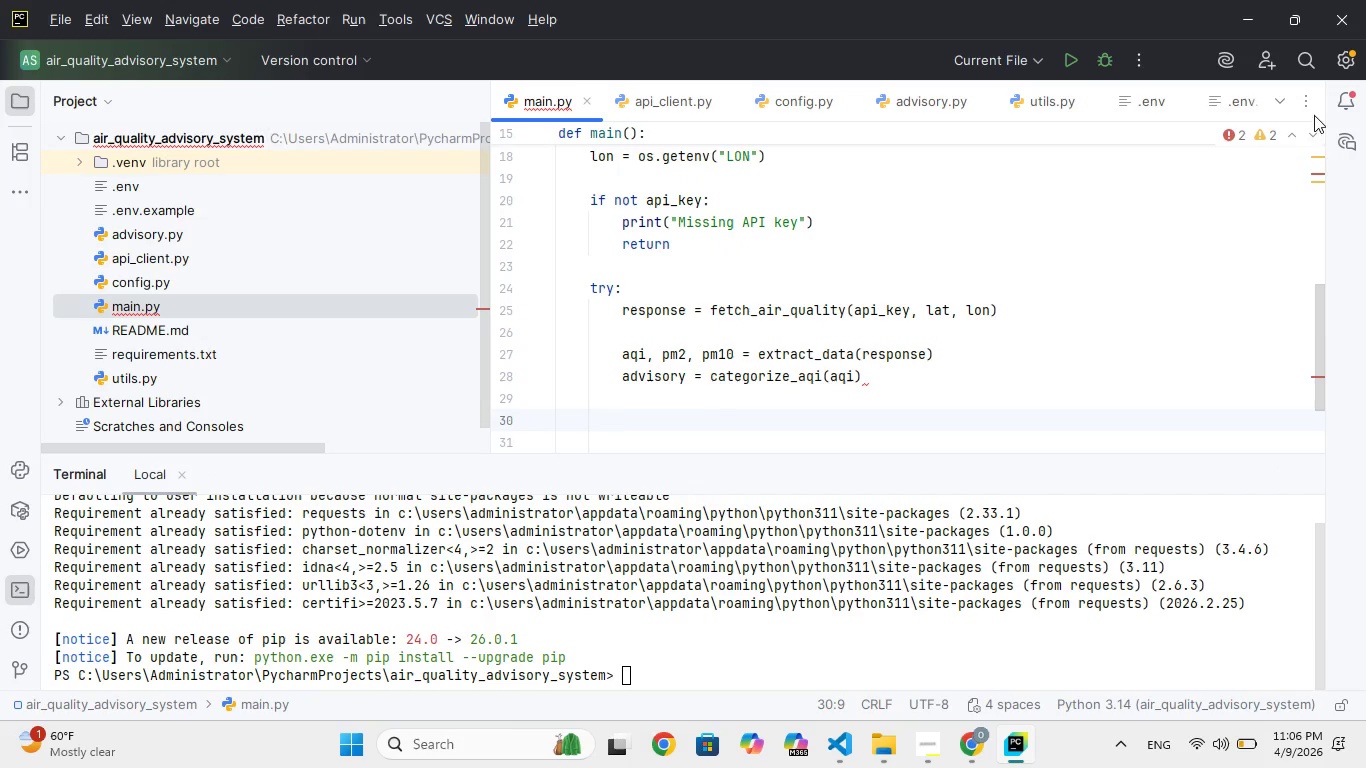 
left_click([943, 746])